 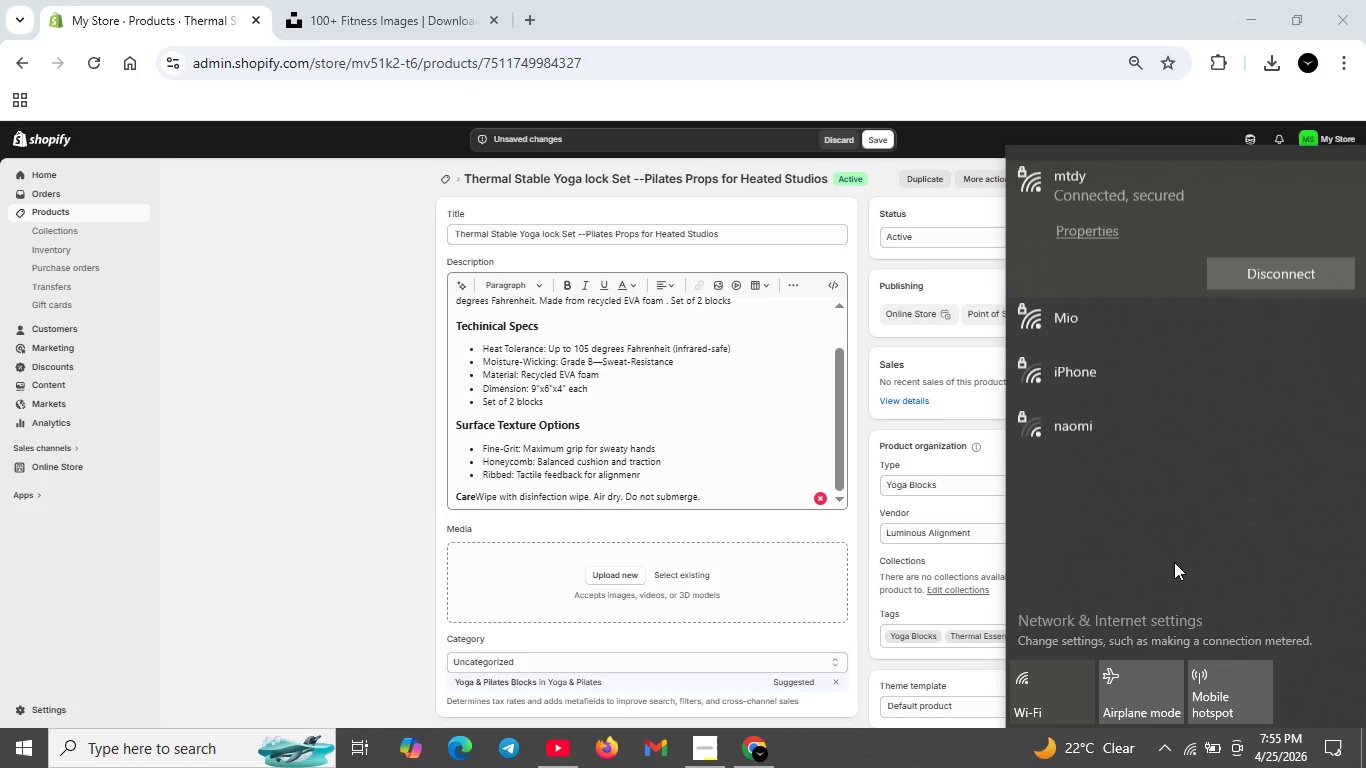 
left_click([821, 502])
 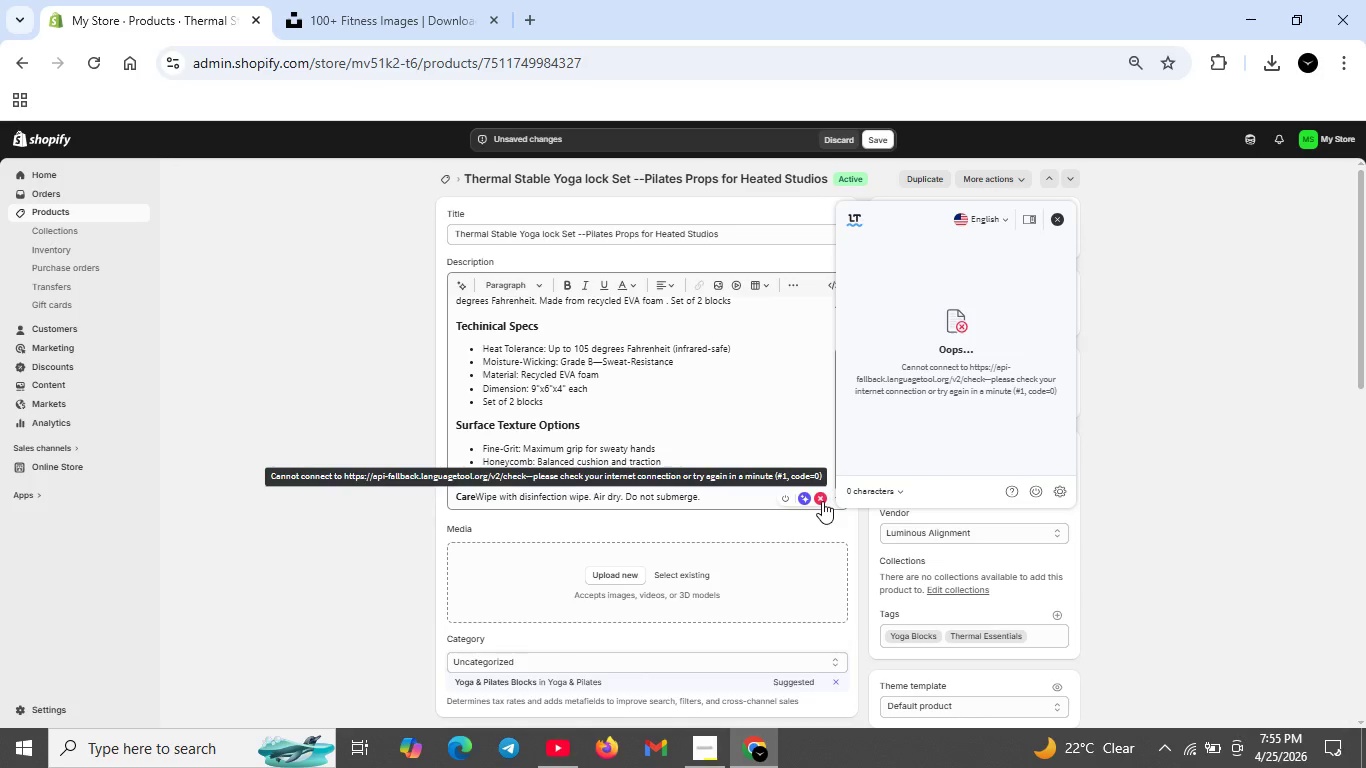 
left_click([822, 501])
 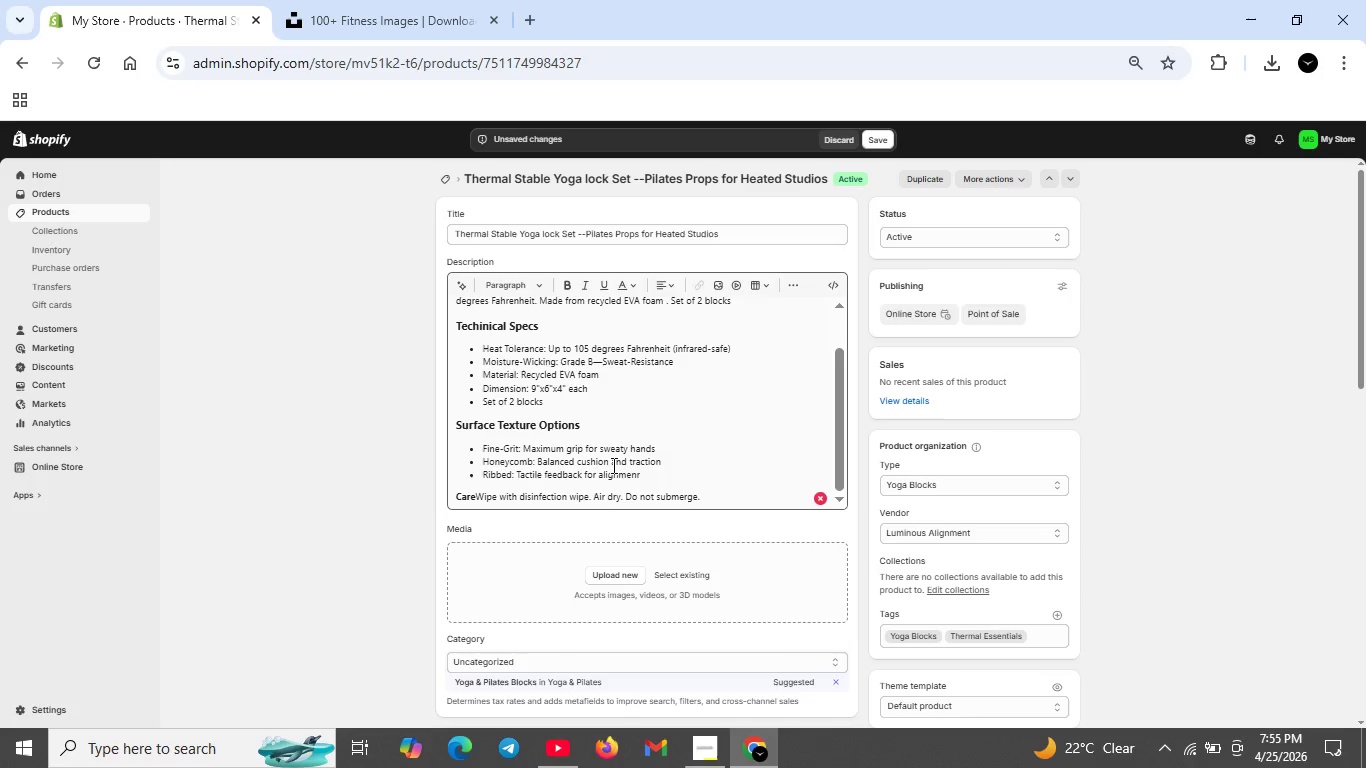 
scroll: coordinate [565, 479], scroll_direction: down, amount: 1.0
 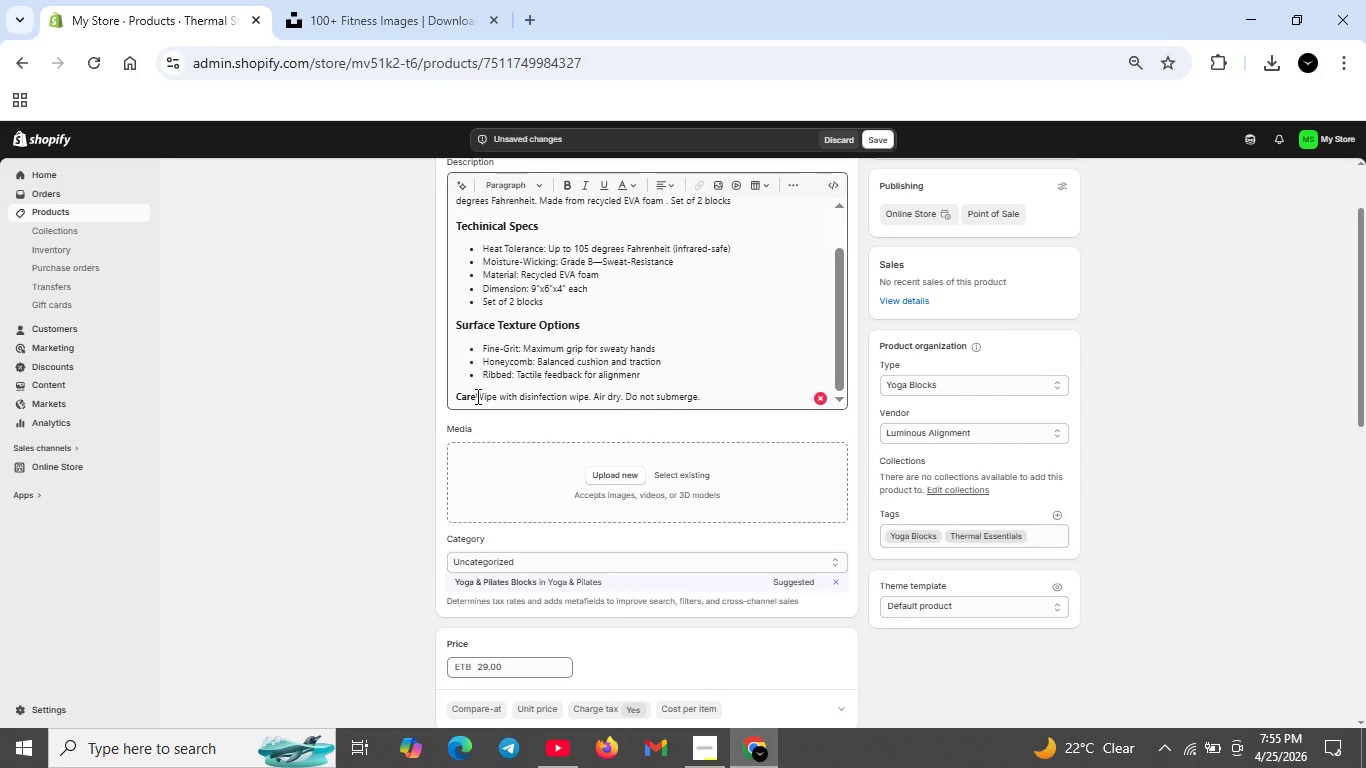 
left_click([476, 395])
 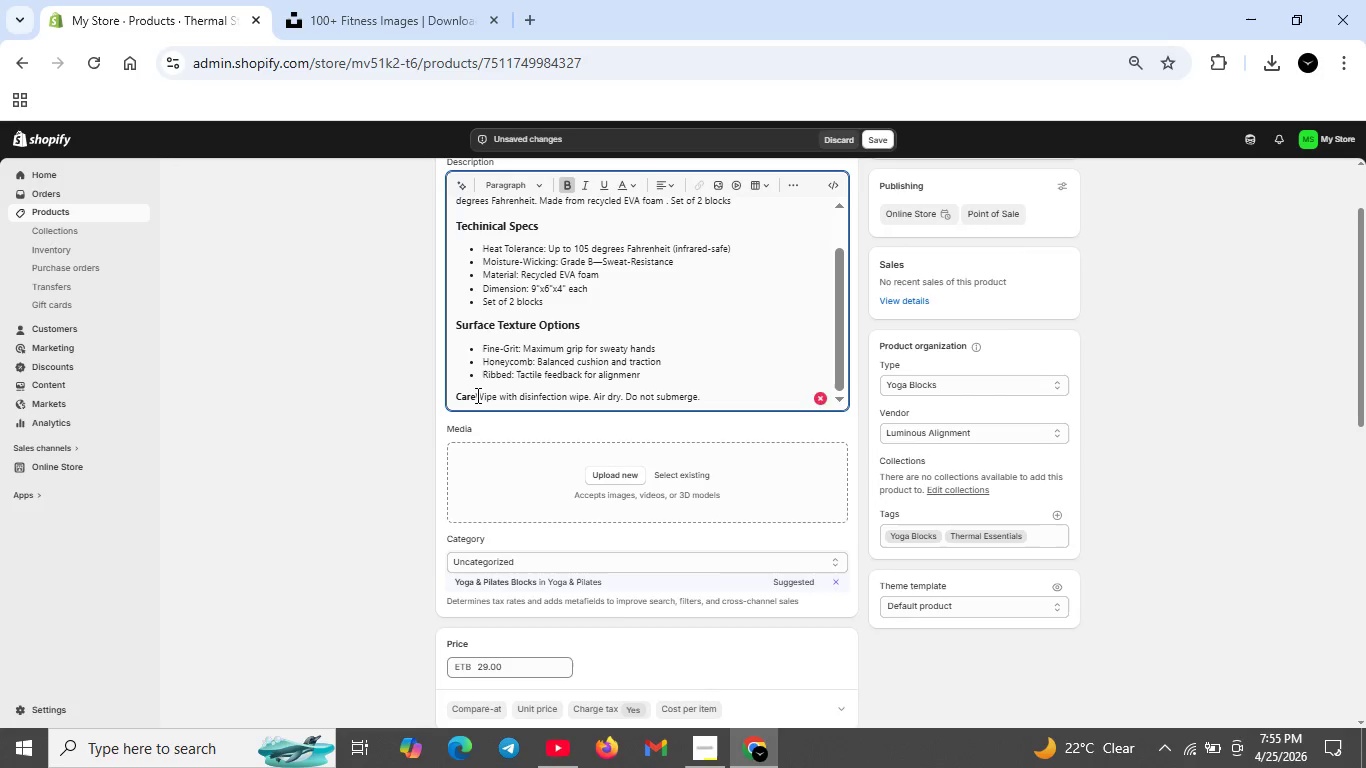 
key(Space)
 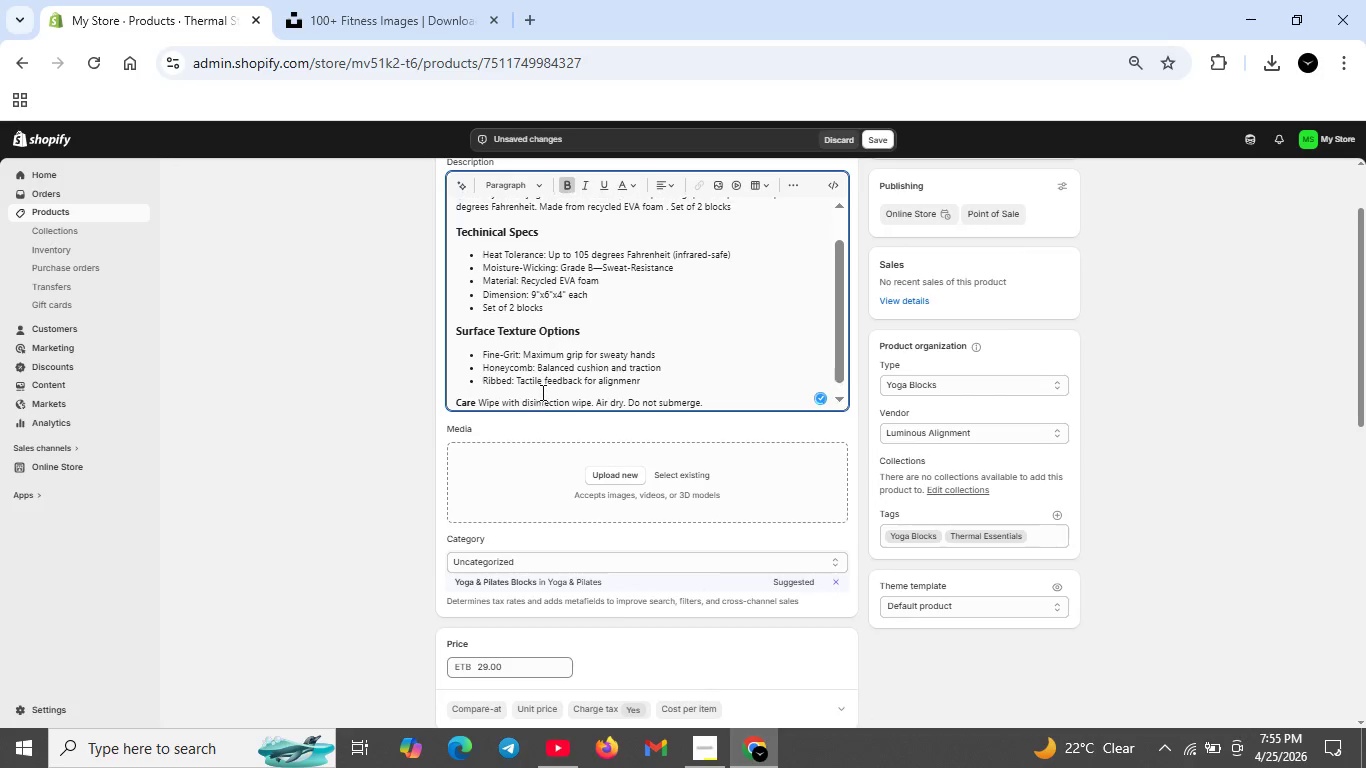 
scroll: coordinate [541, 392], scroll_direction: up, amount: 1.0
 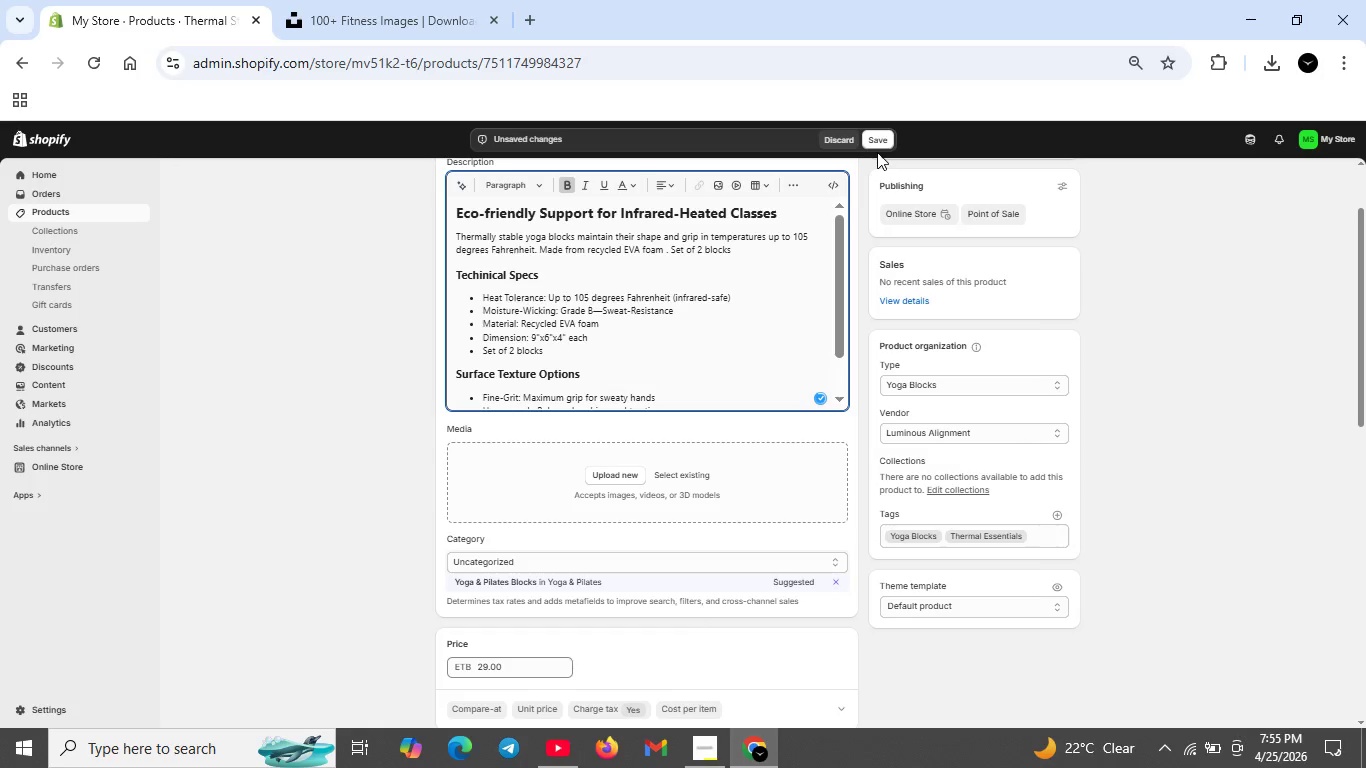 
left_click([879, 143])
 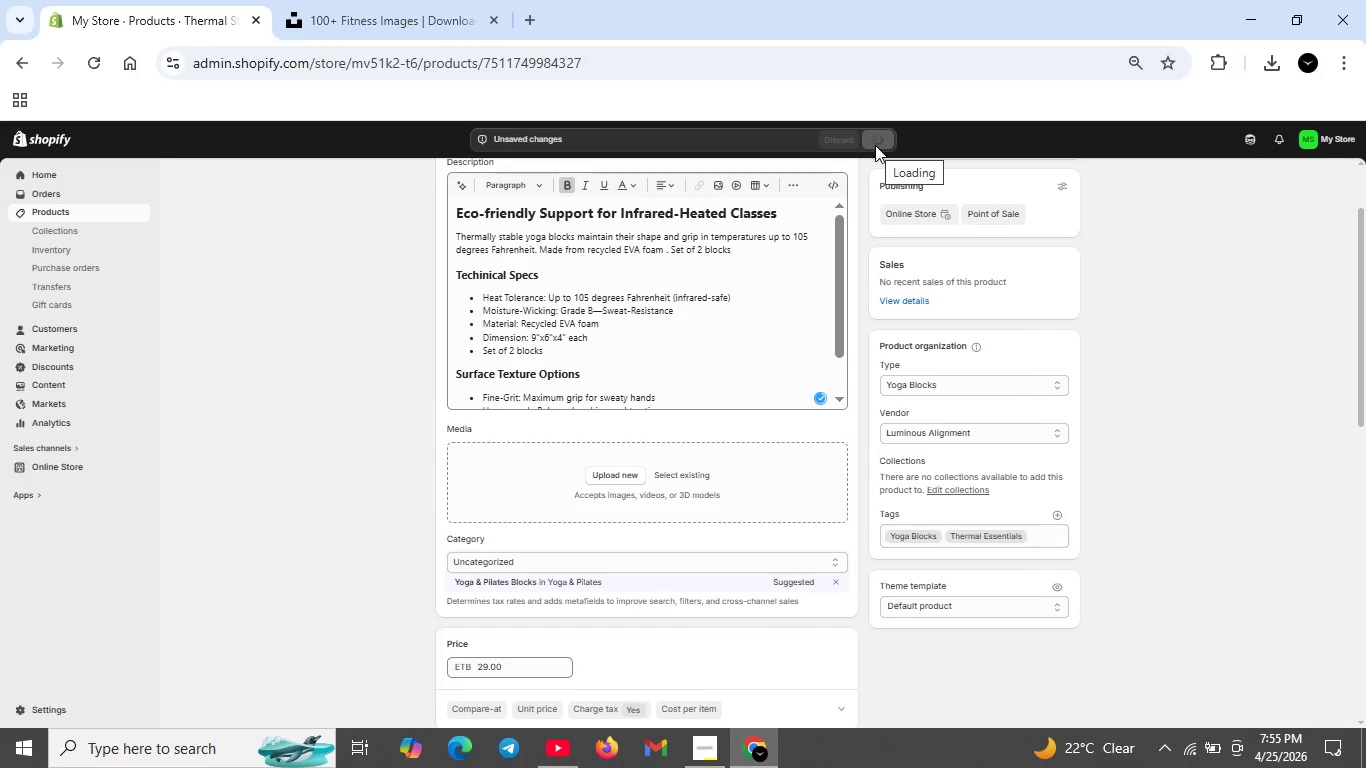 
wait(11.33)
 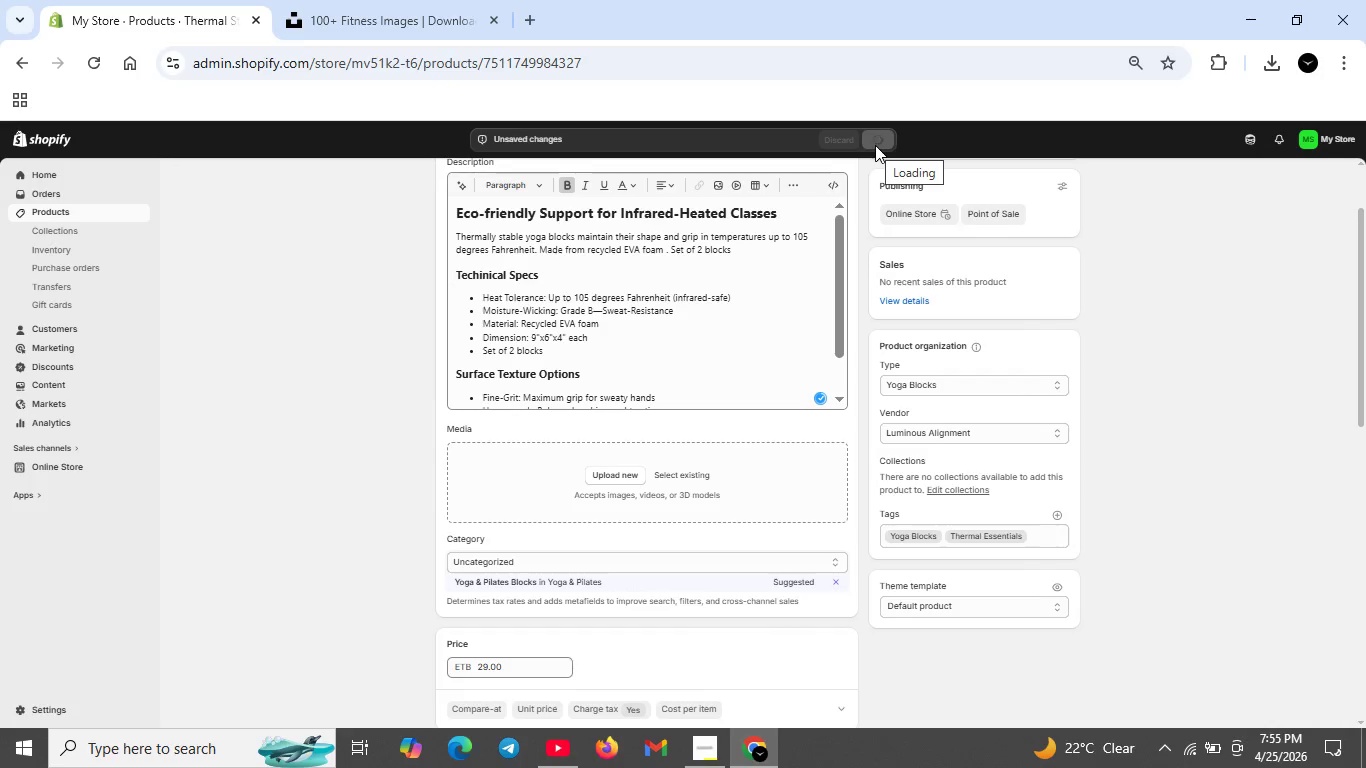 
scroll: coordinate [551, 284], scroll_direction: up, amount: 5.0
 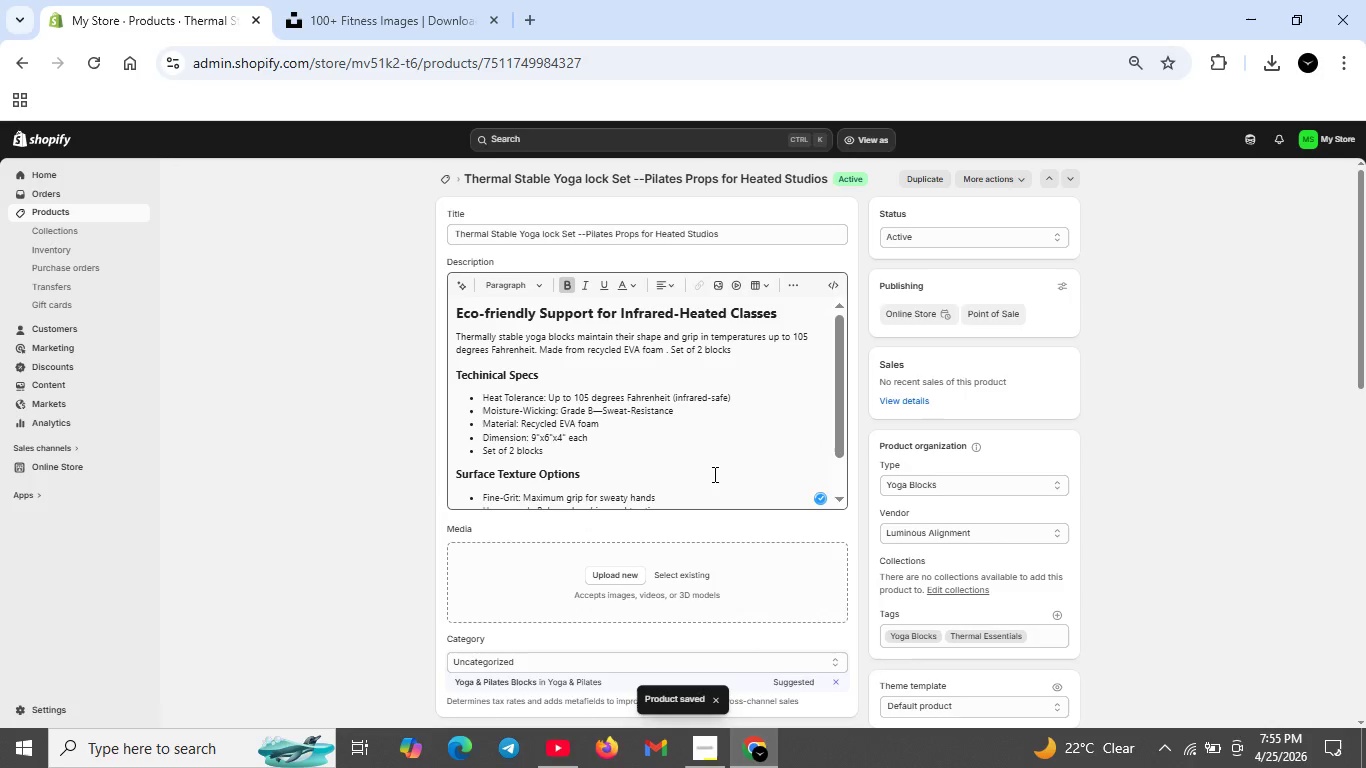 
scroll: coordinate [485, 625], scroll_direction: down, amount: 8.0
 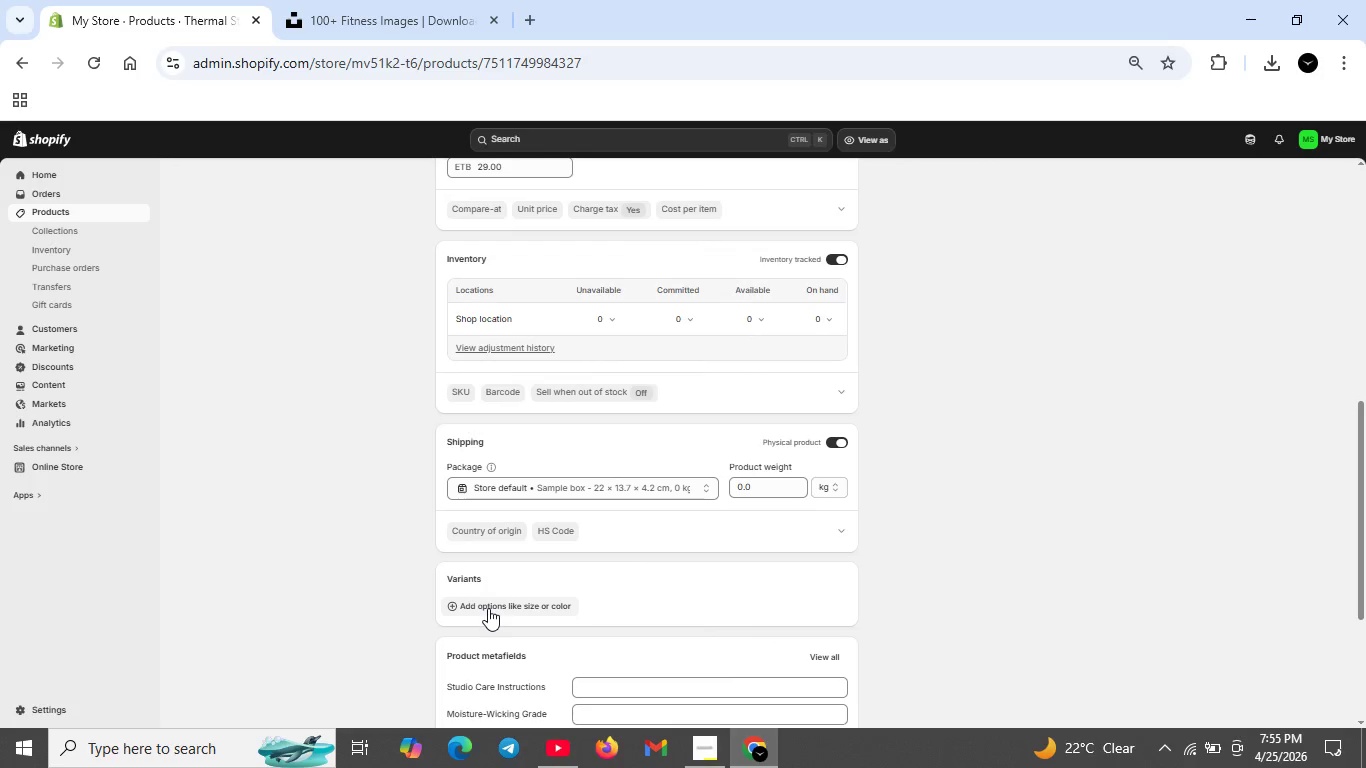 
left_click([488, 607])
 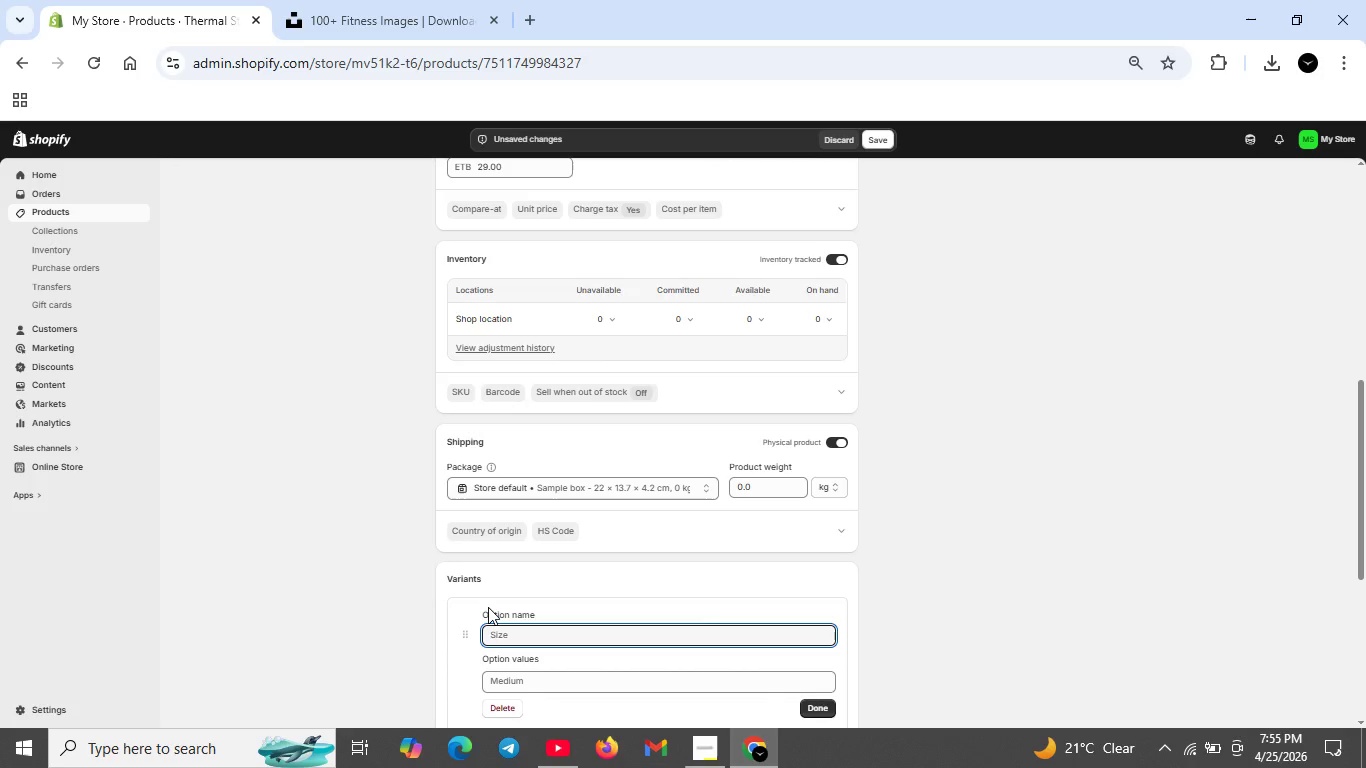 
wait(5.98)
 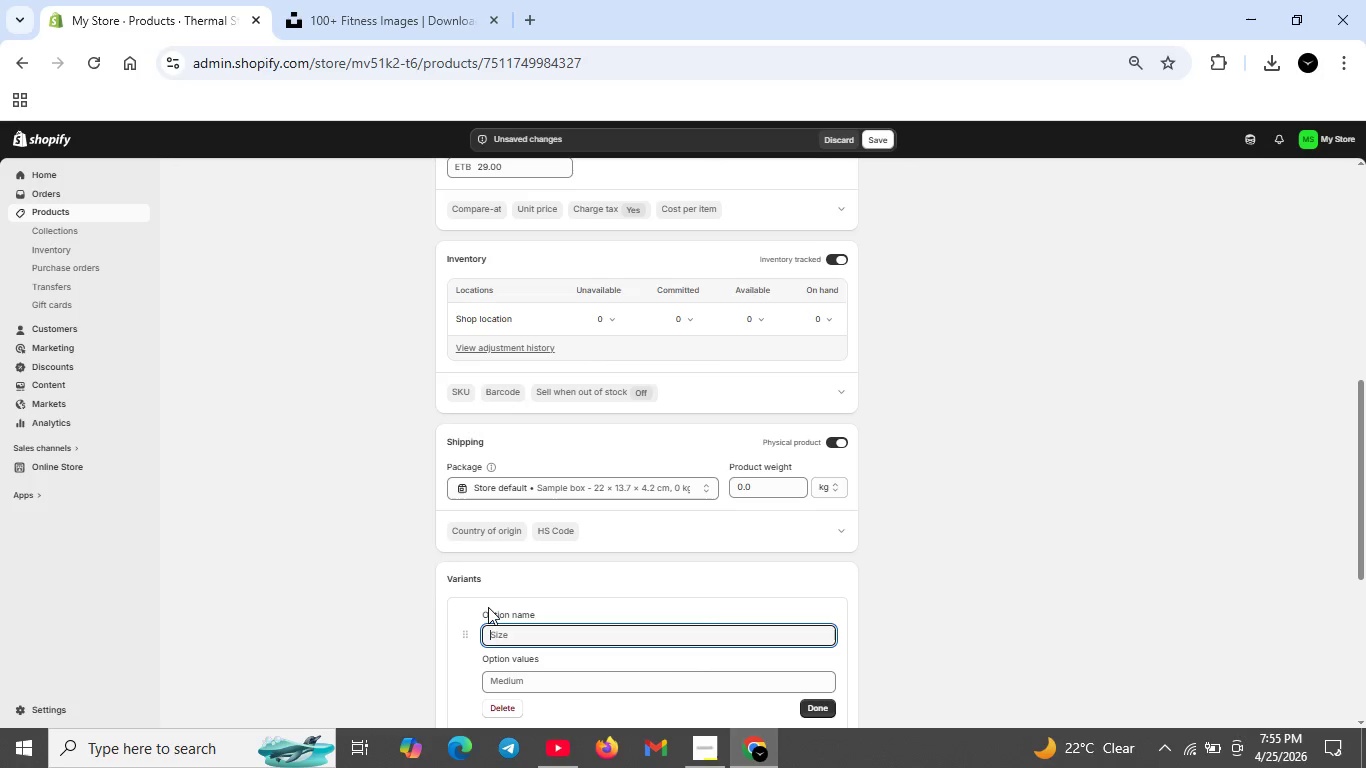 
scroll: coordinate [515, 621], scroll_direction: down, amount: 1.0
 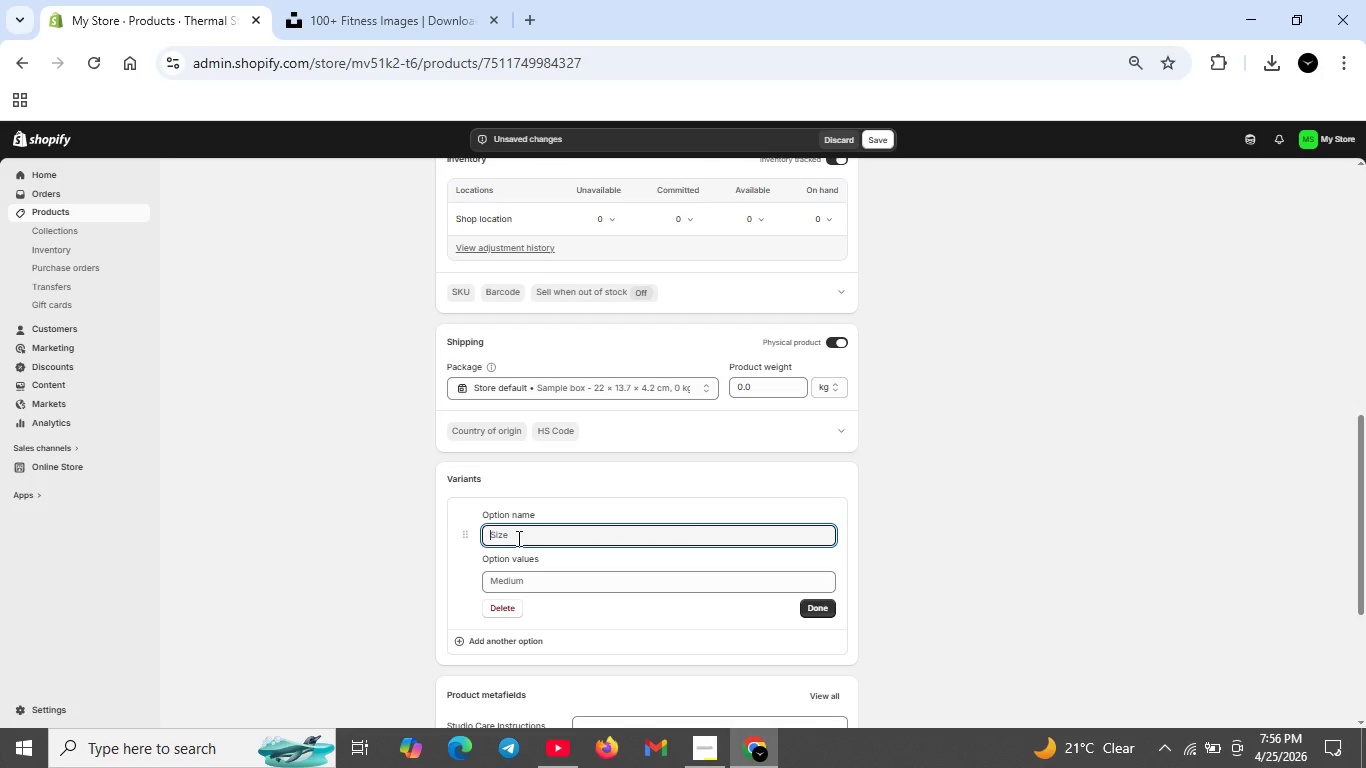 
left_click([517, 538])
 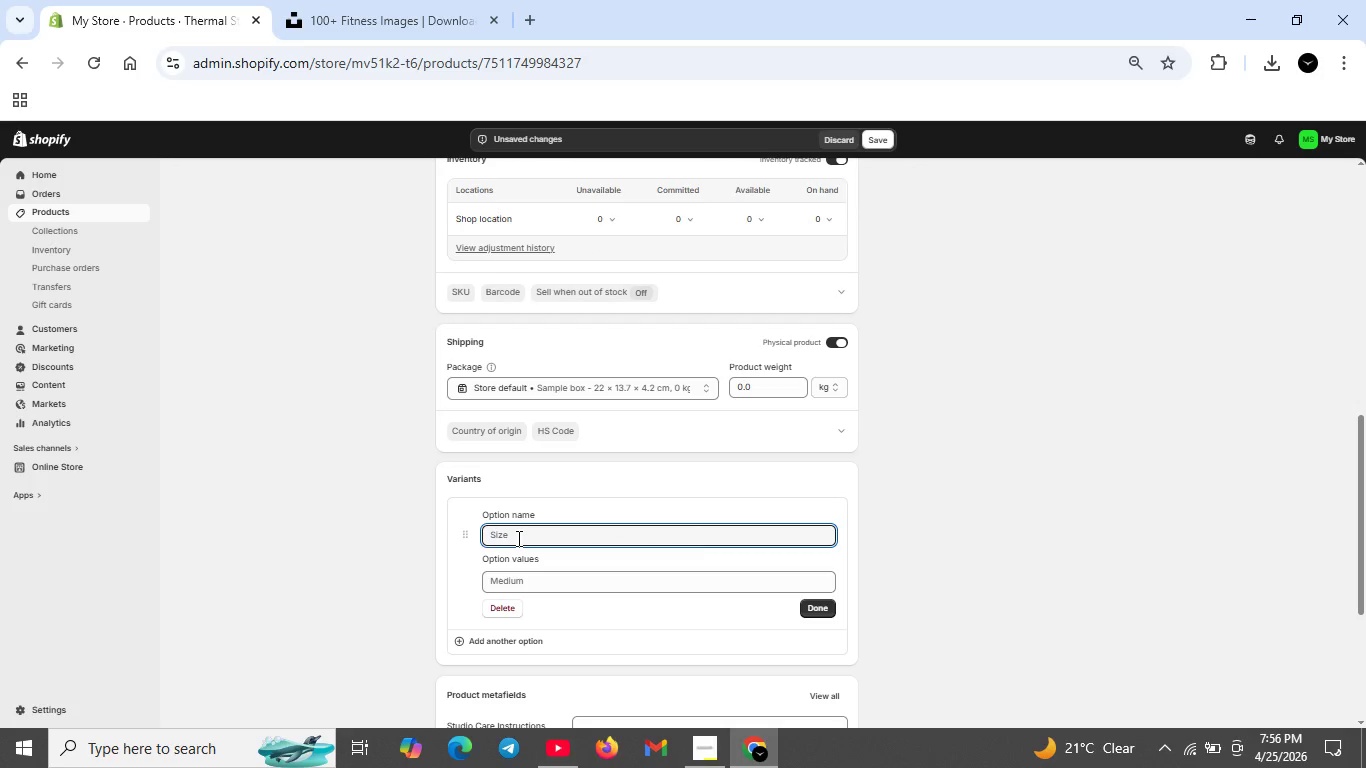 
type(Density )
 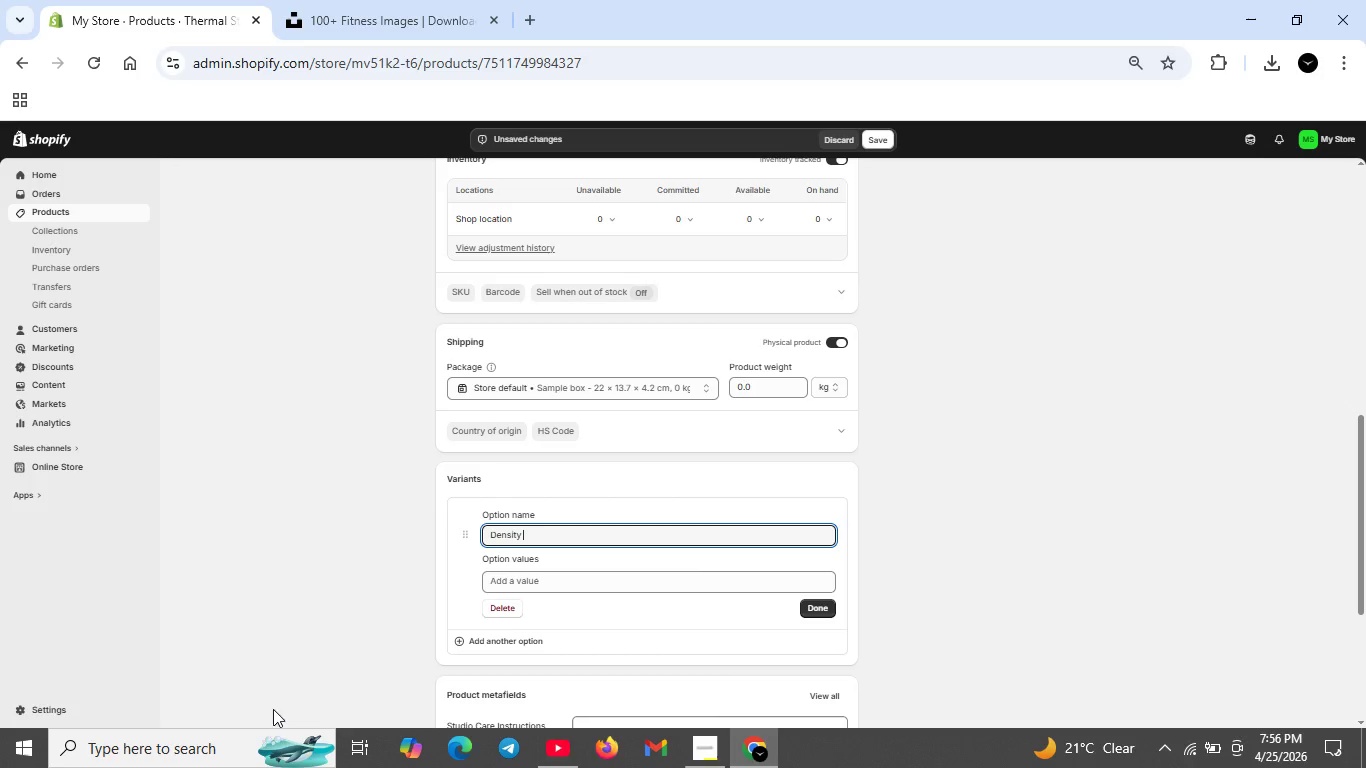 
left_click([539, 586])
 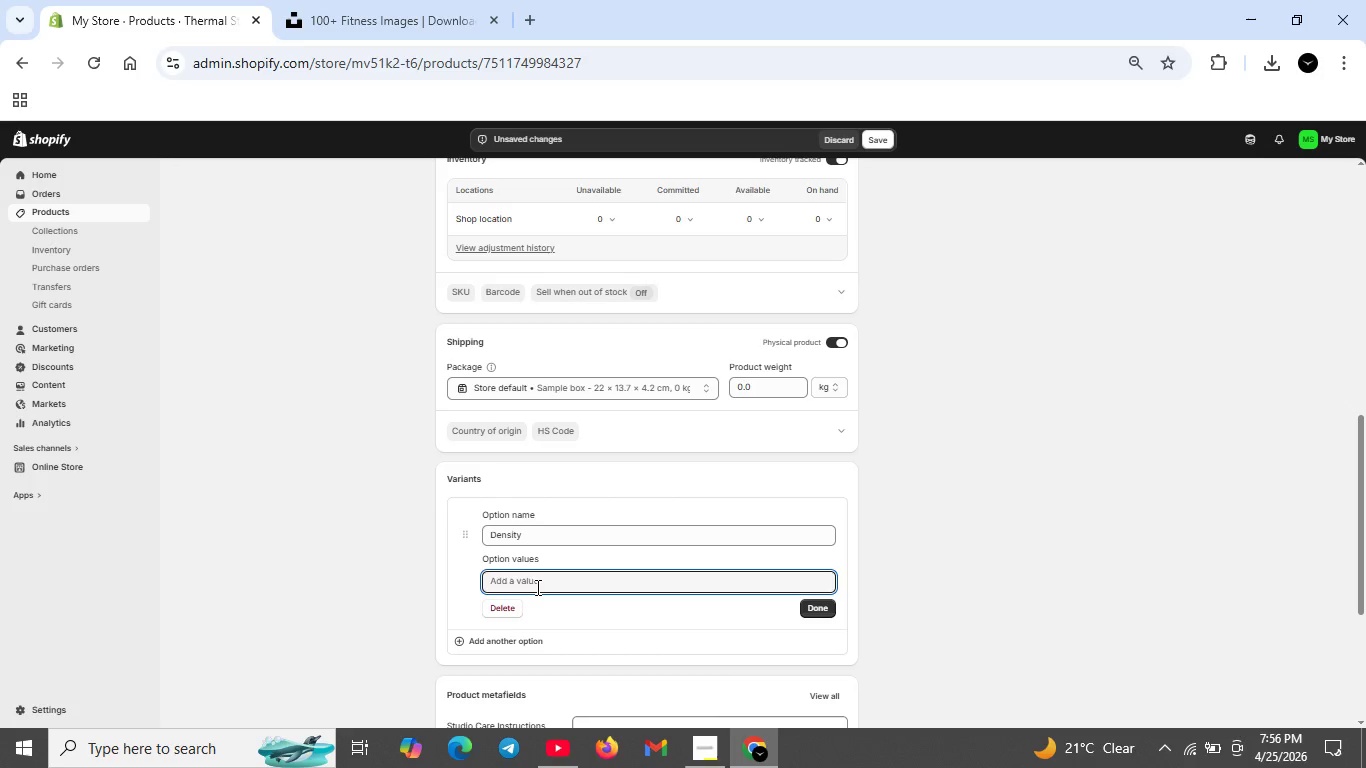 
type(soft(Begineer ))
 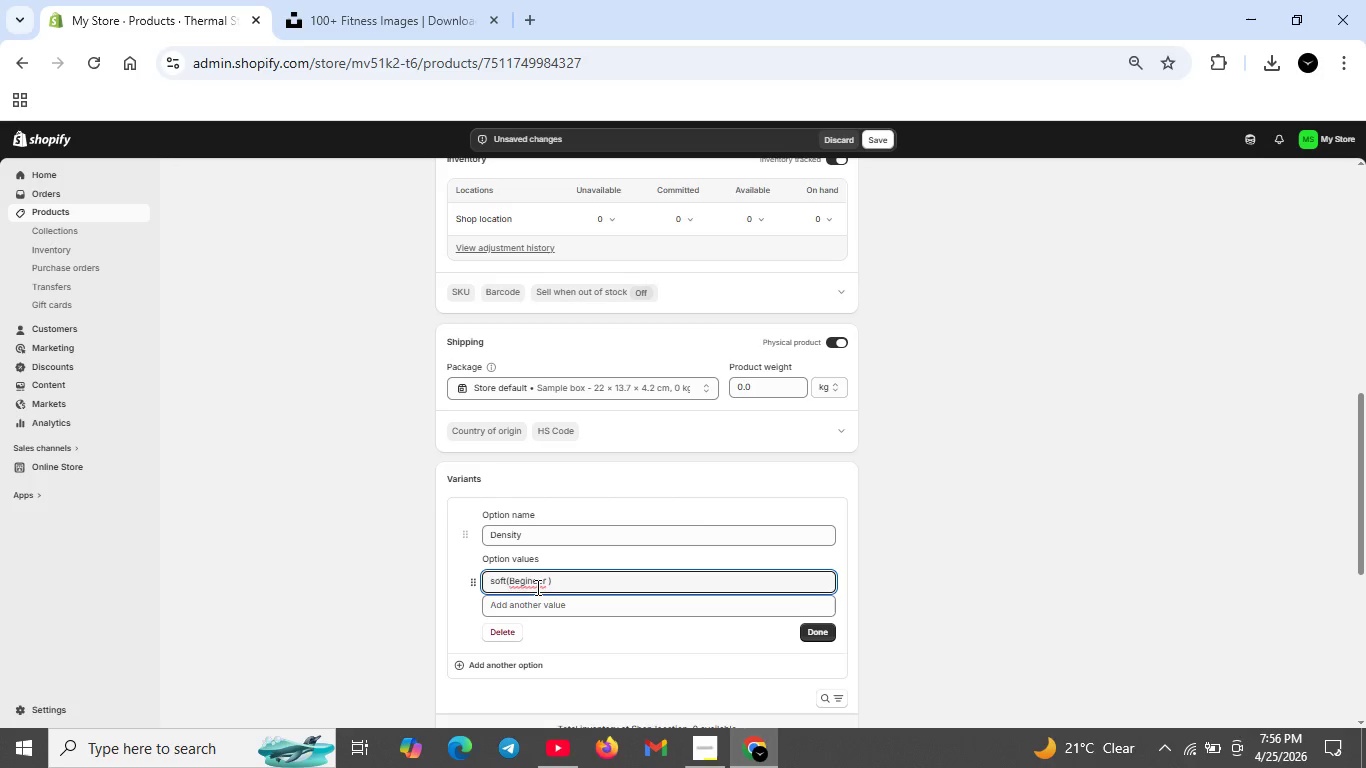 
wait(5.19)
 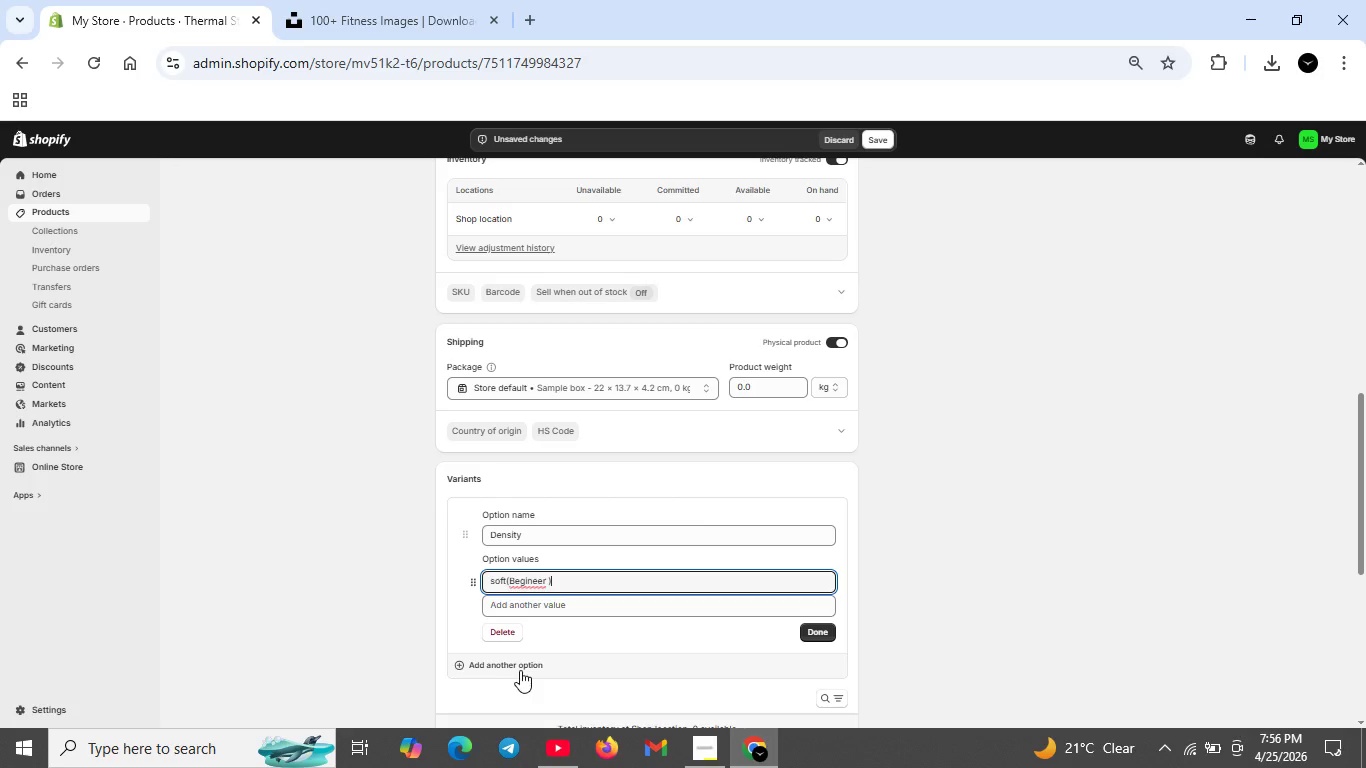 
left_click([530, 584])
 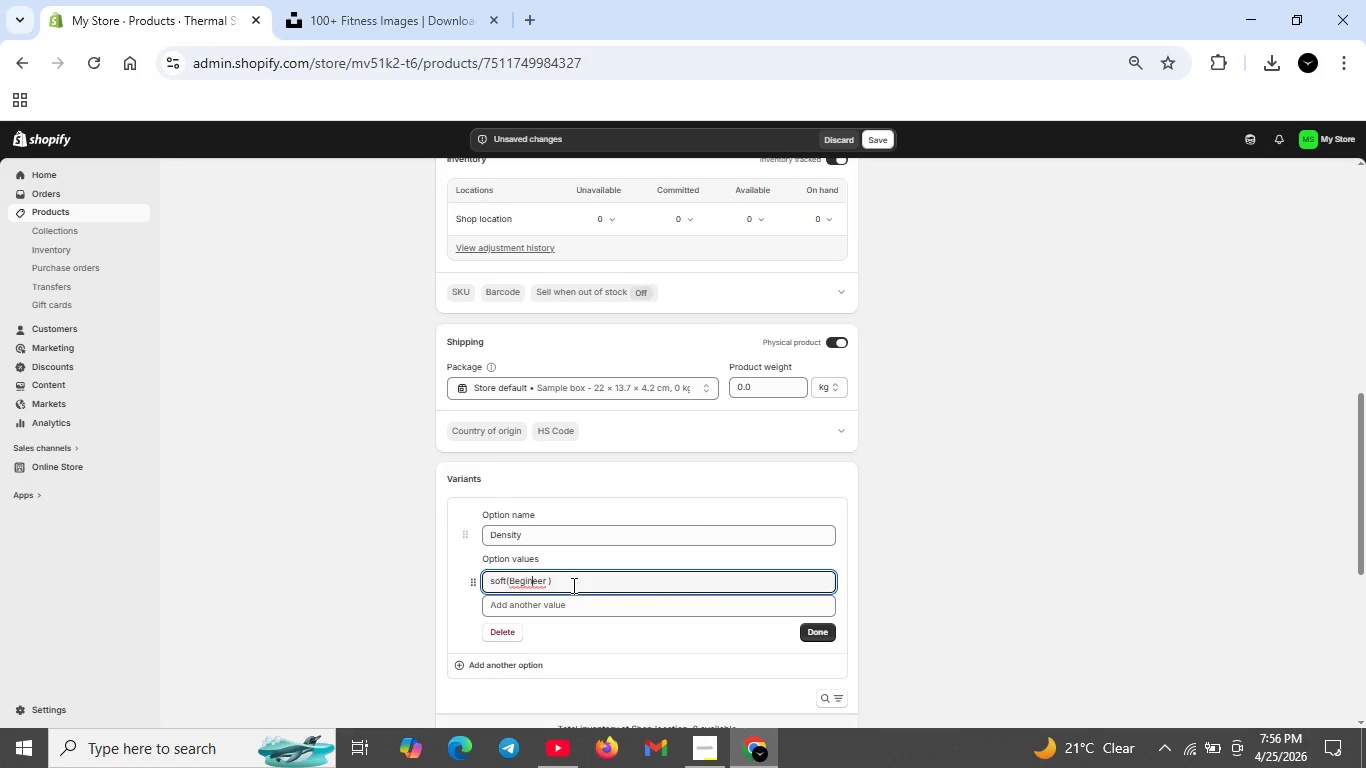 
left_click([538, 586])
 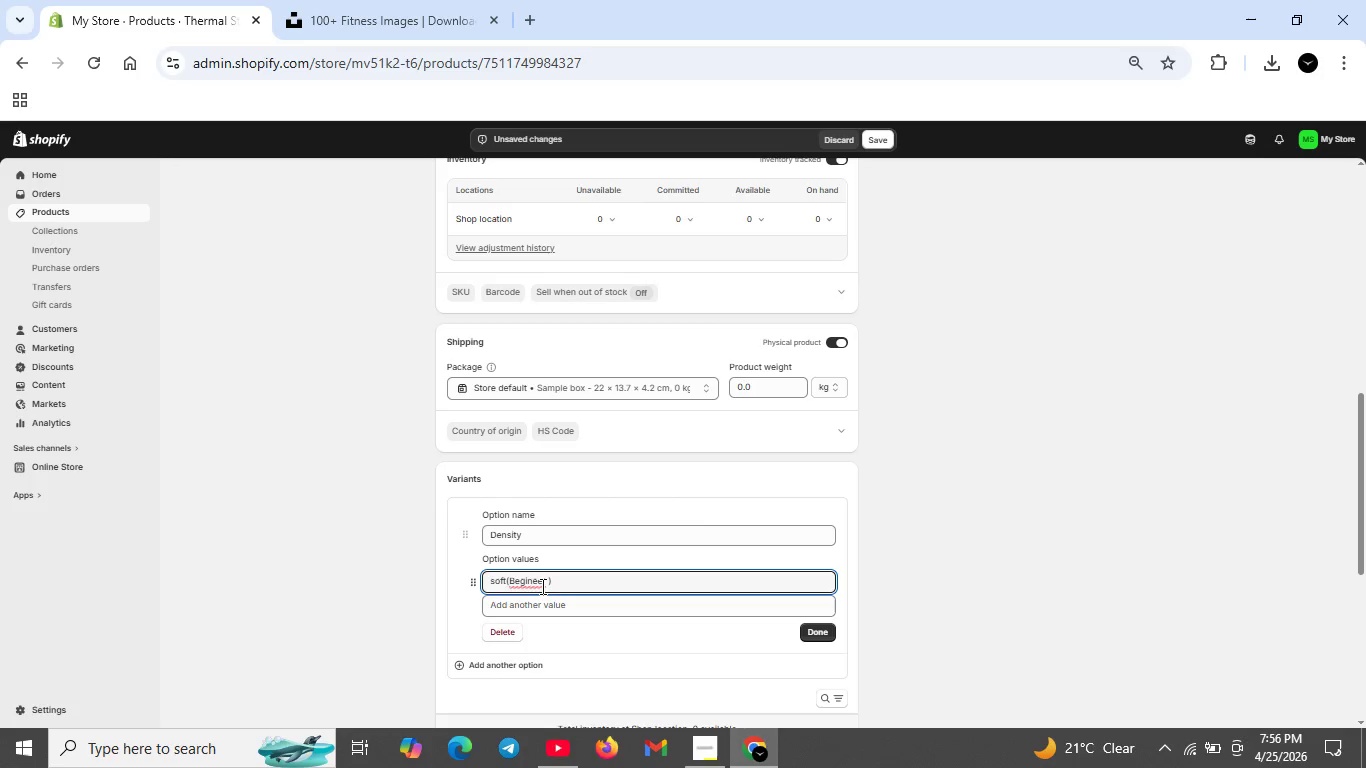 
key(Backspace)
 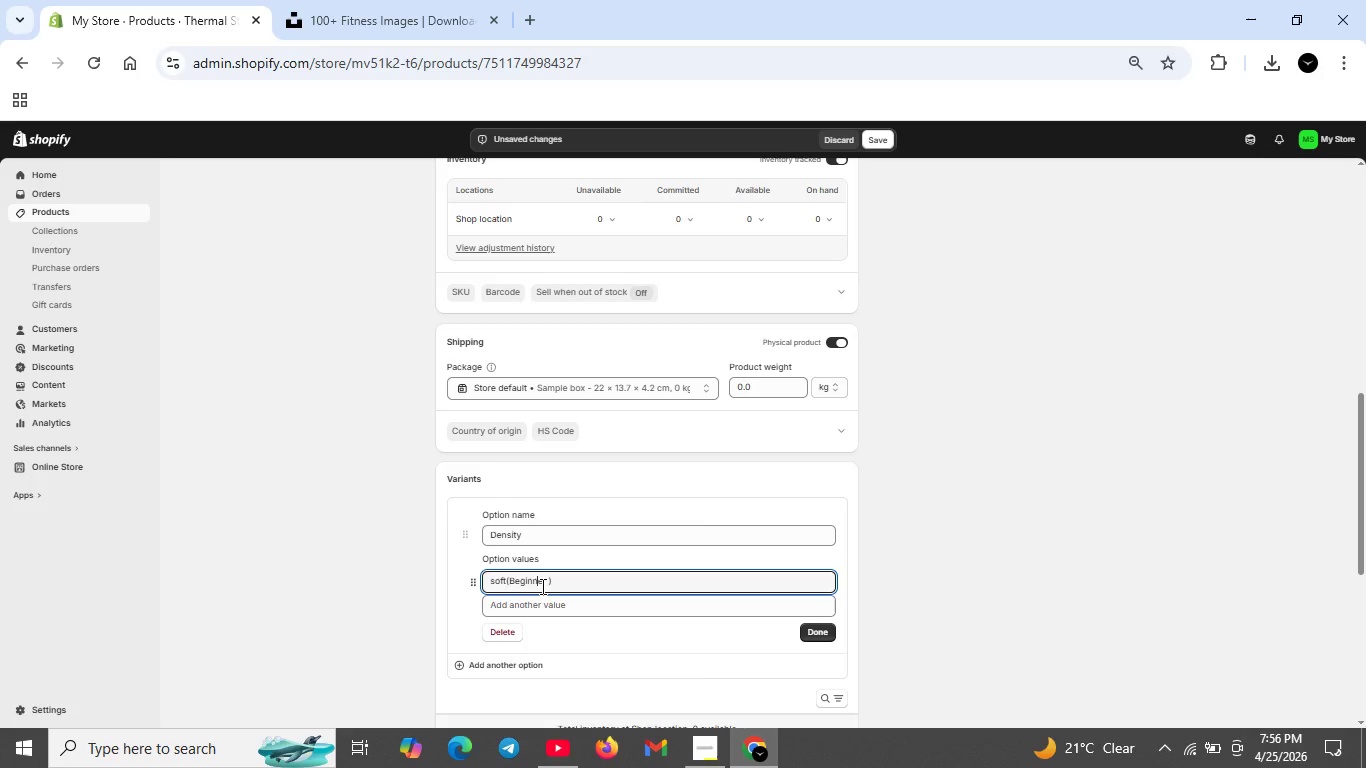 
key(N)
 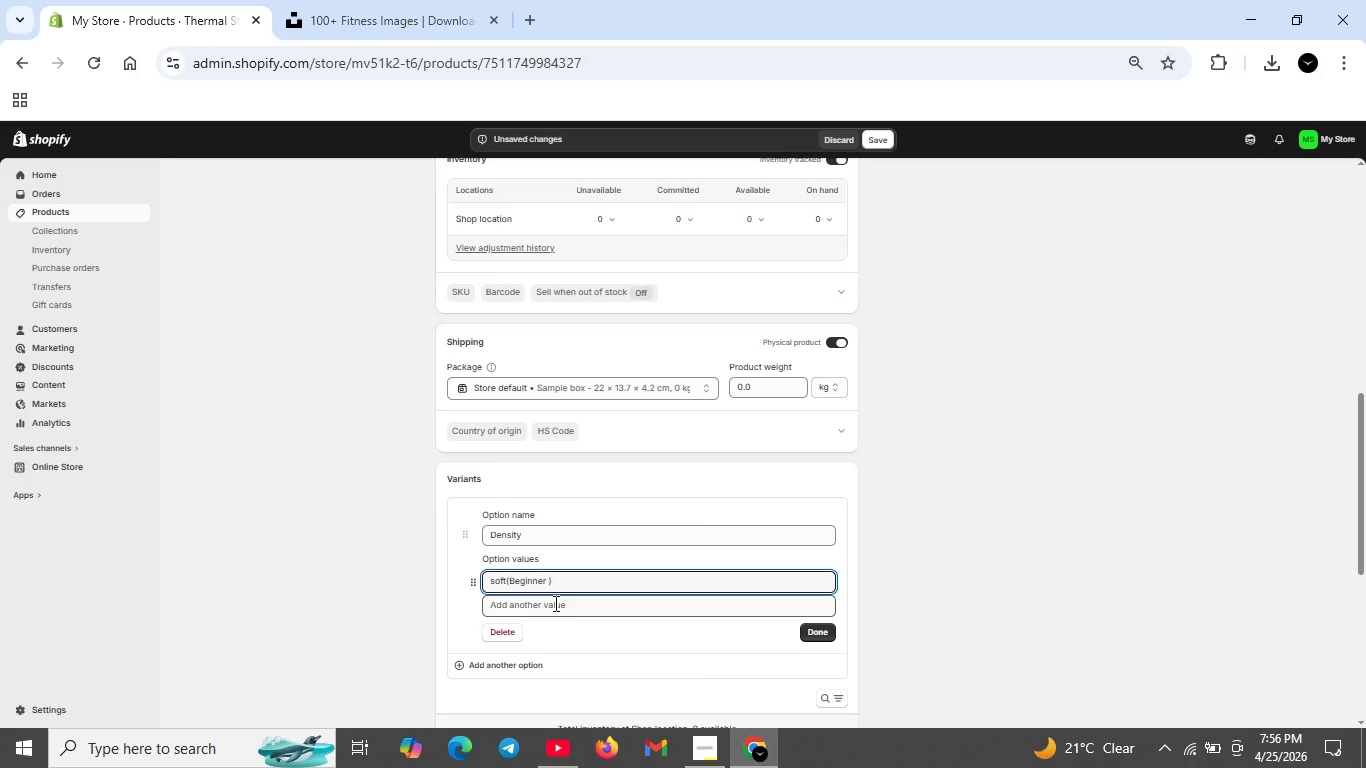 
left_click([554, 603])
 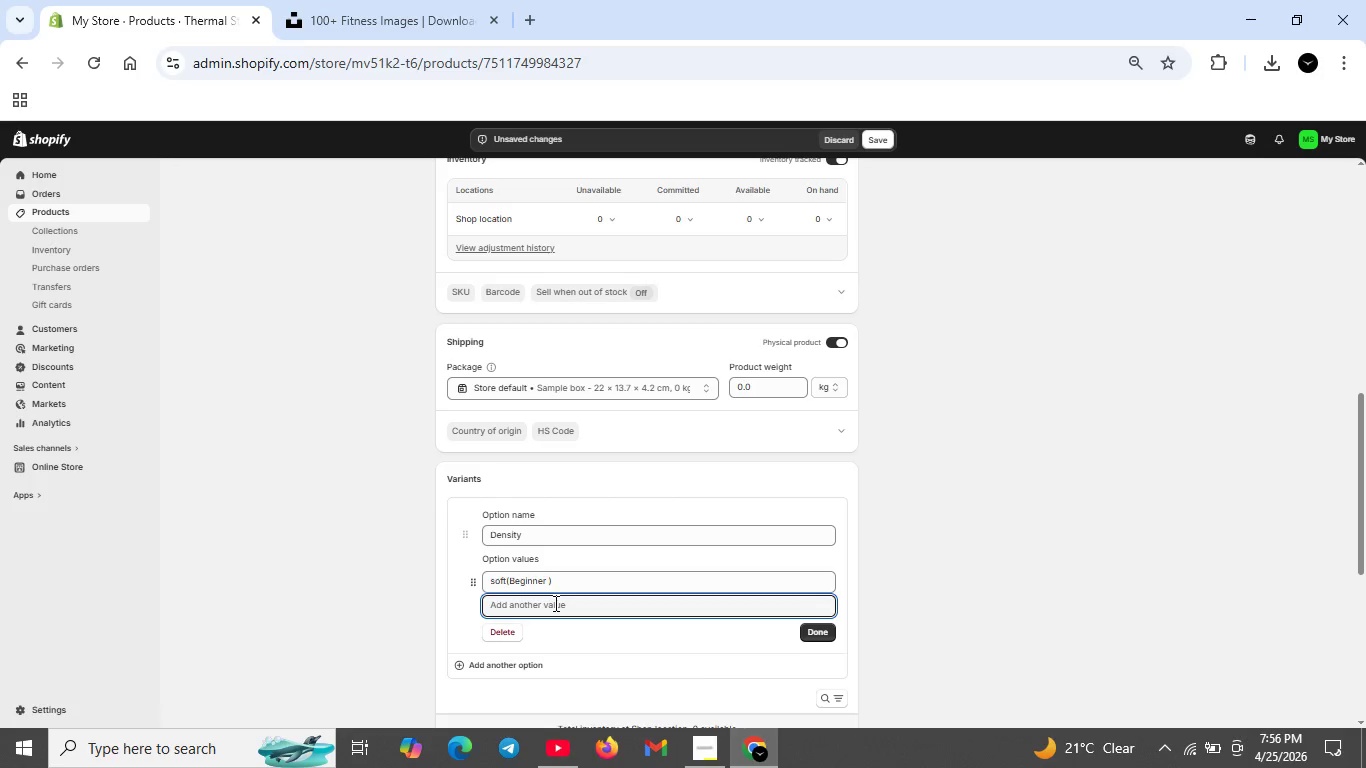 
type(Medium(stndard))
 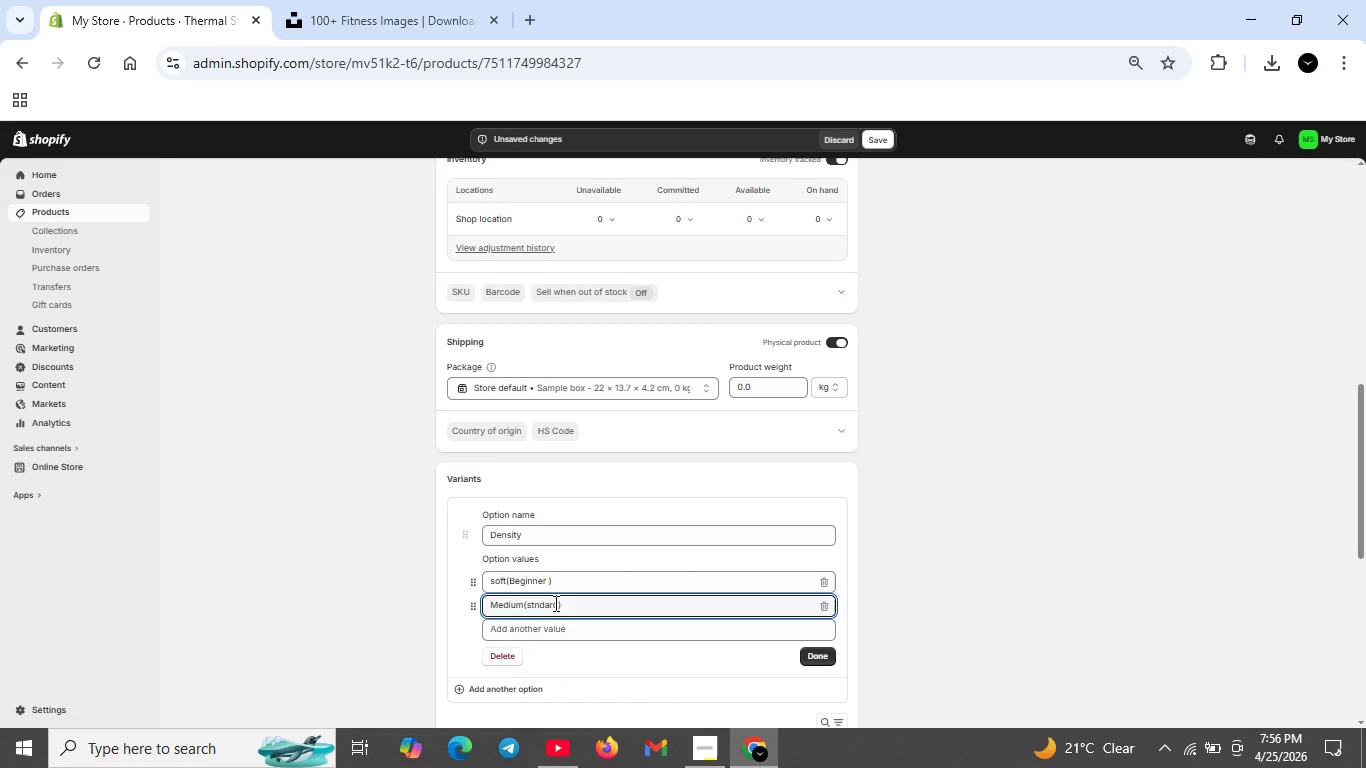 
key(ArrowLeft)
 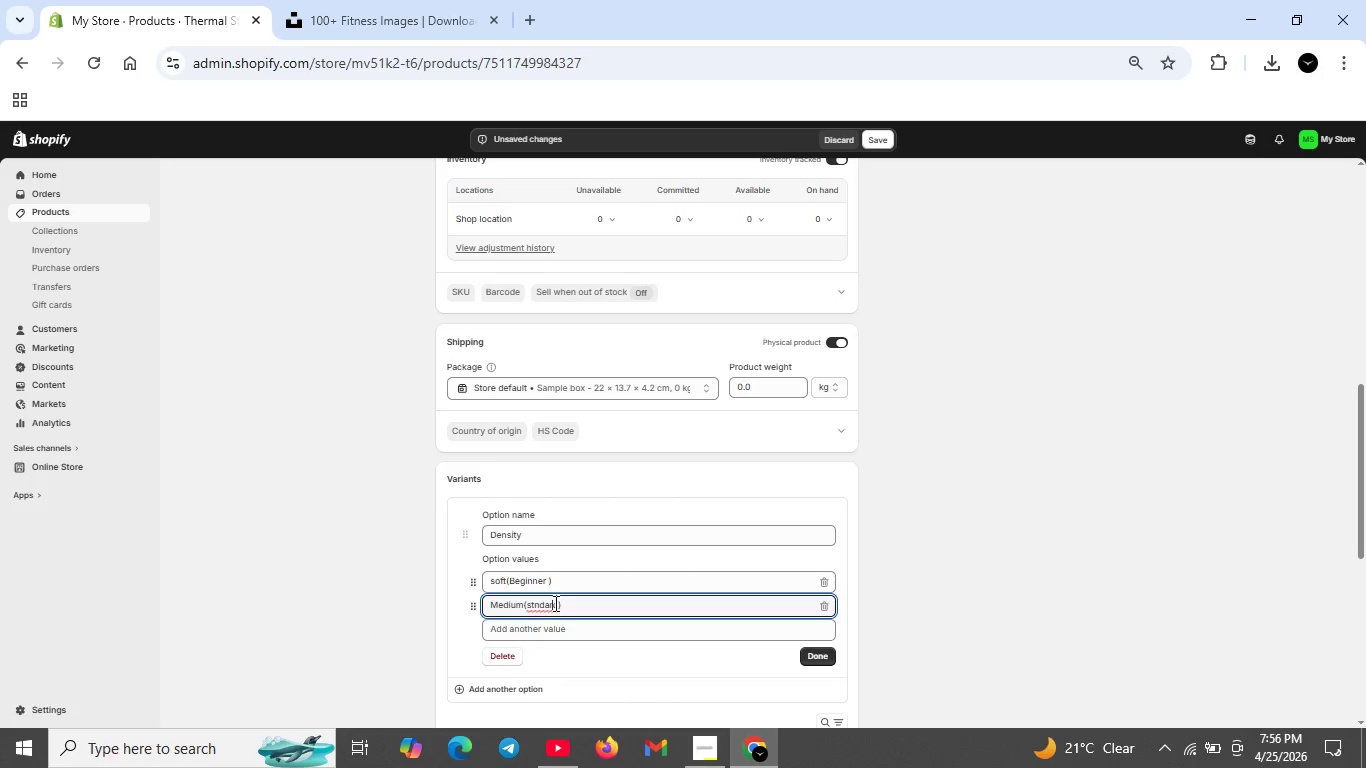 
key(ArrowLeft)
 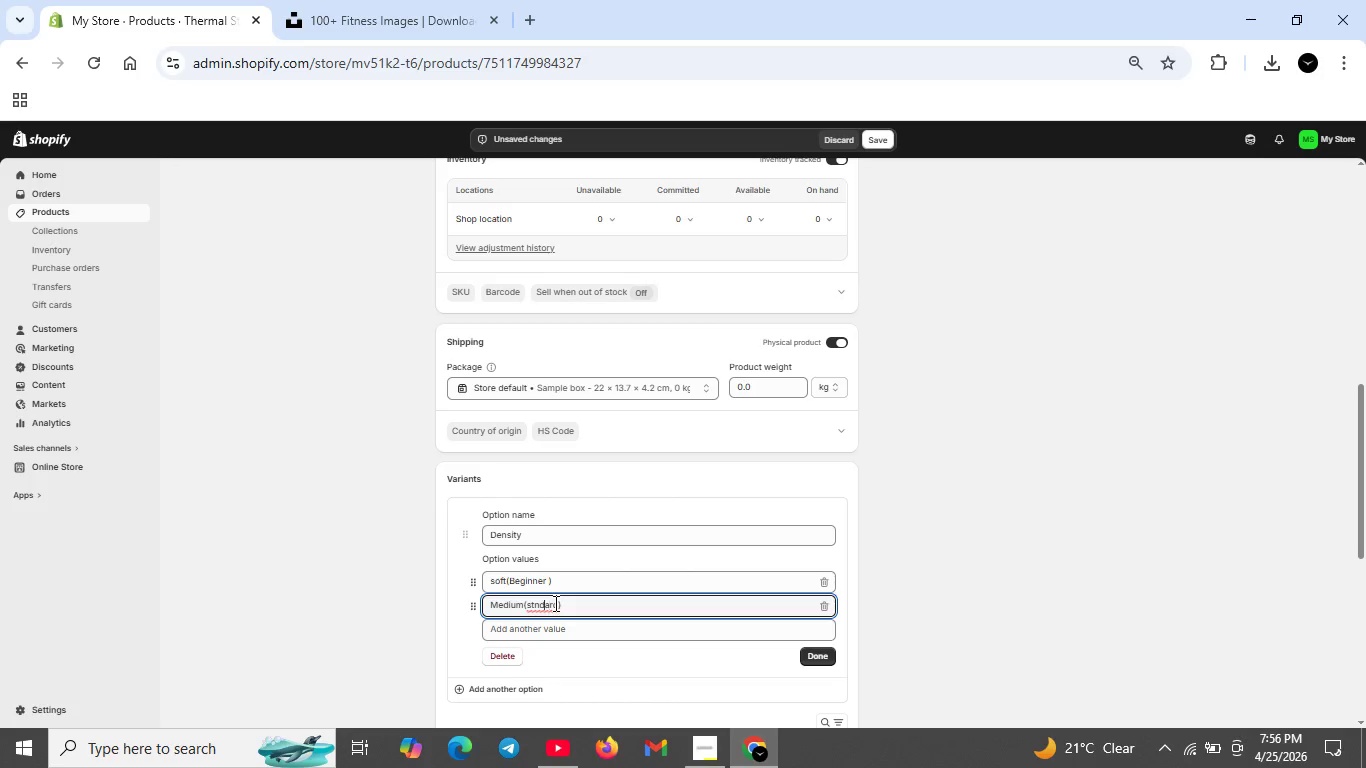 
key(ArrowLeft)
 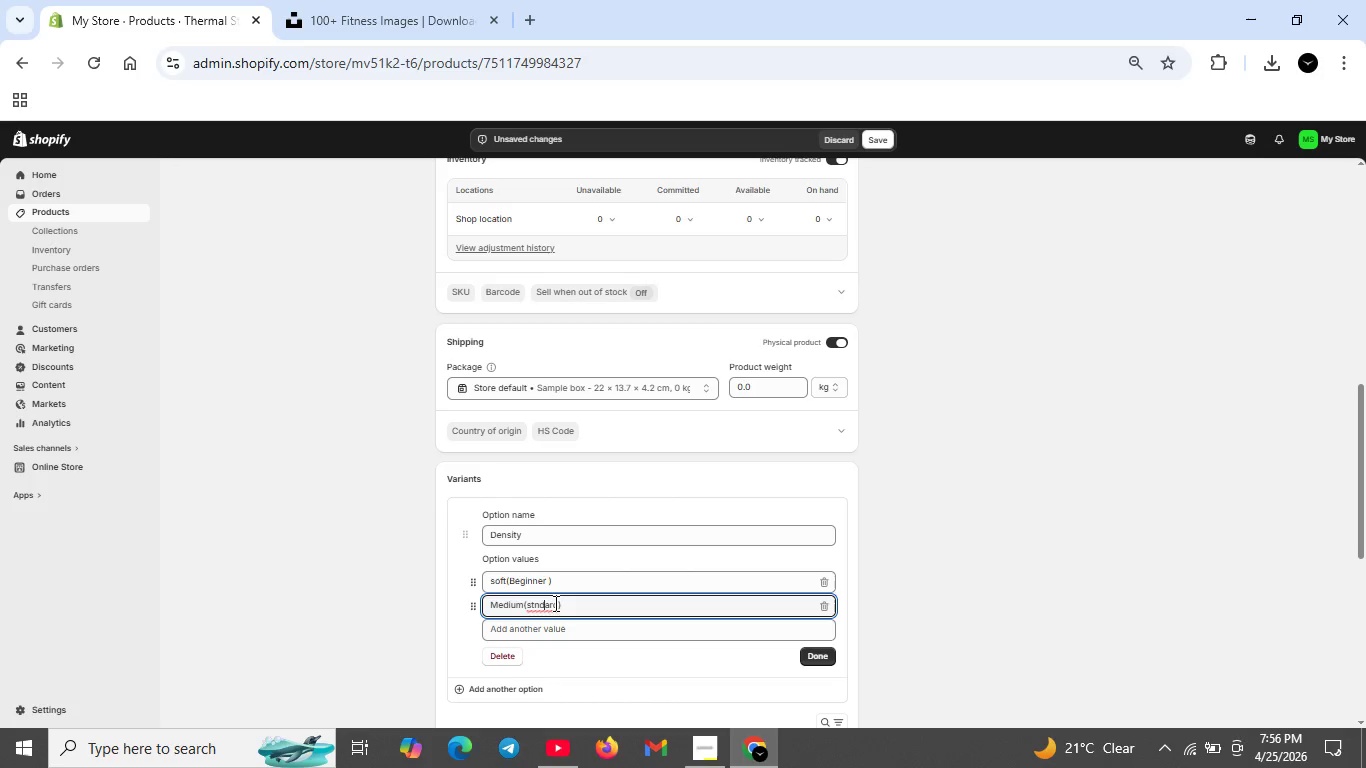 
key(ArrowLeft)
 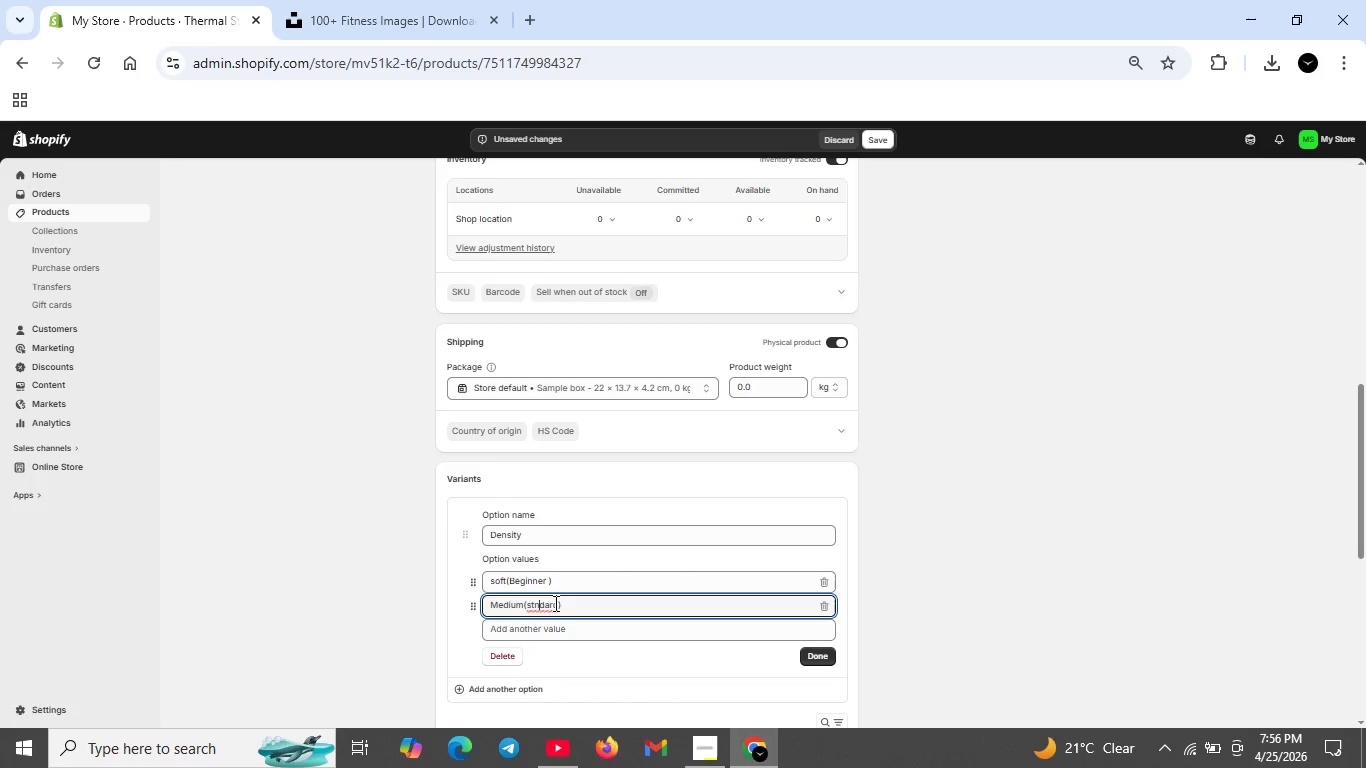 
key(ArrowLeft)
 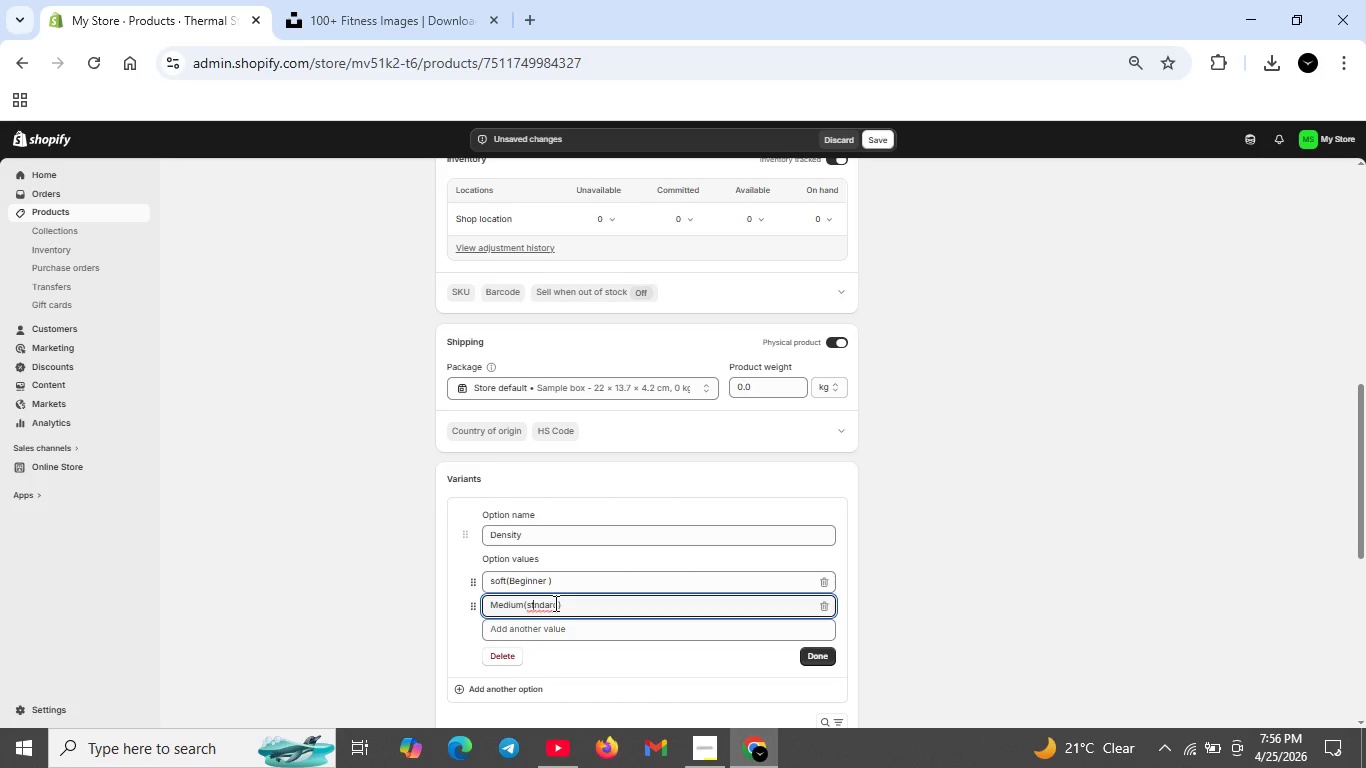 
key(ArrowLeft)
 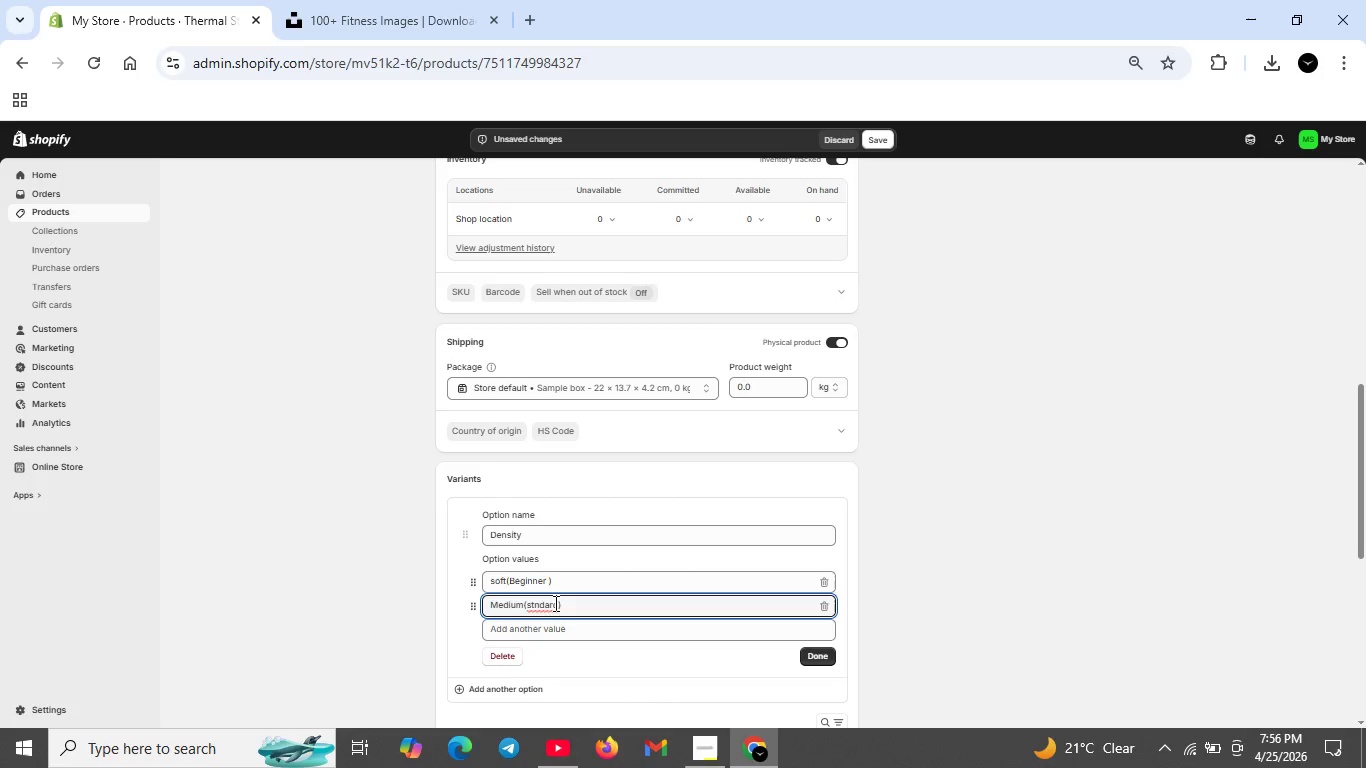 
key(A)
 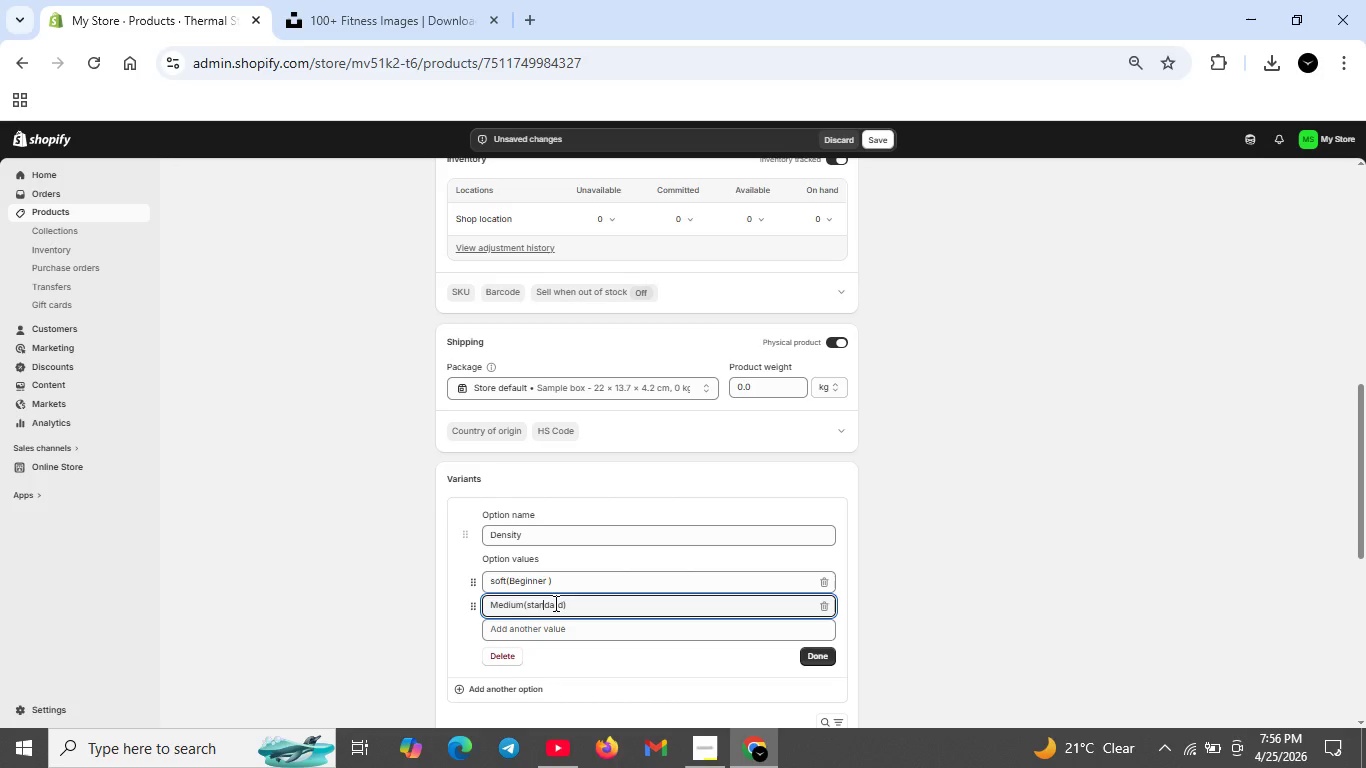 
key(ArrowRight)
 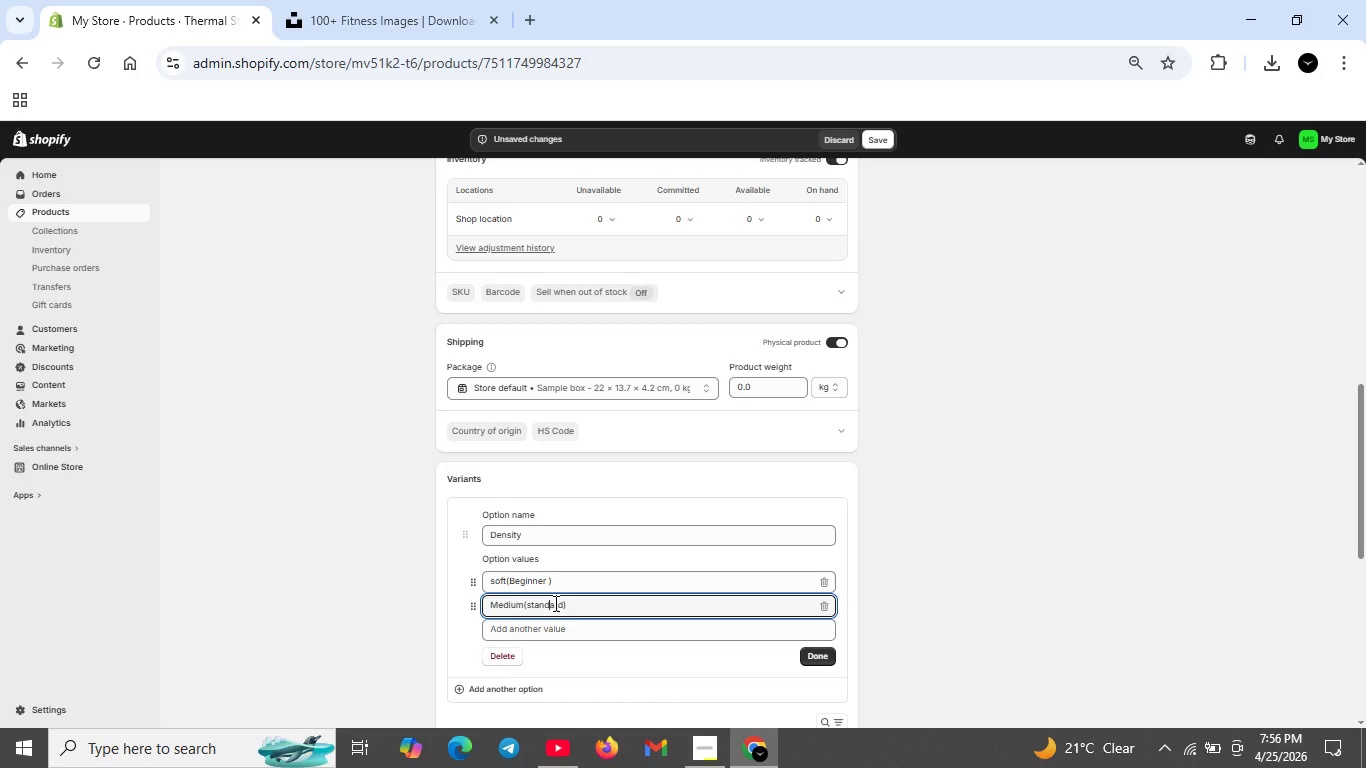 
key(ArrowRight)
 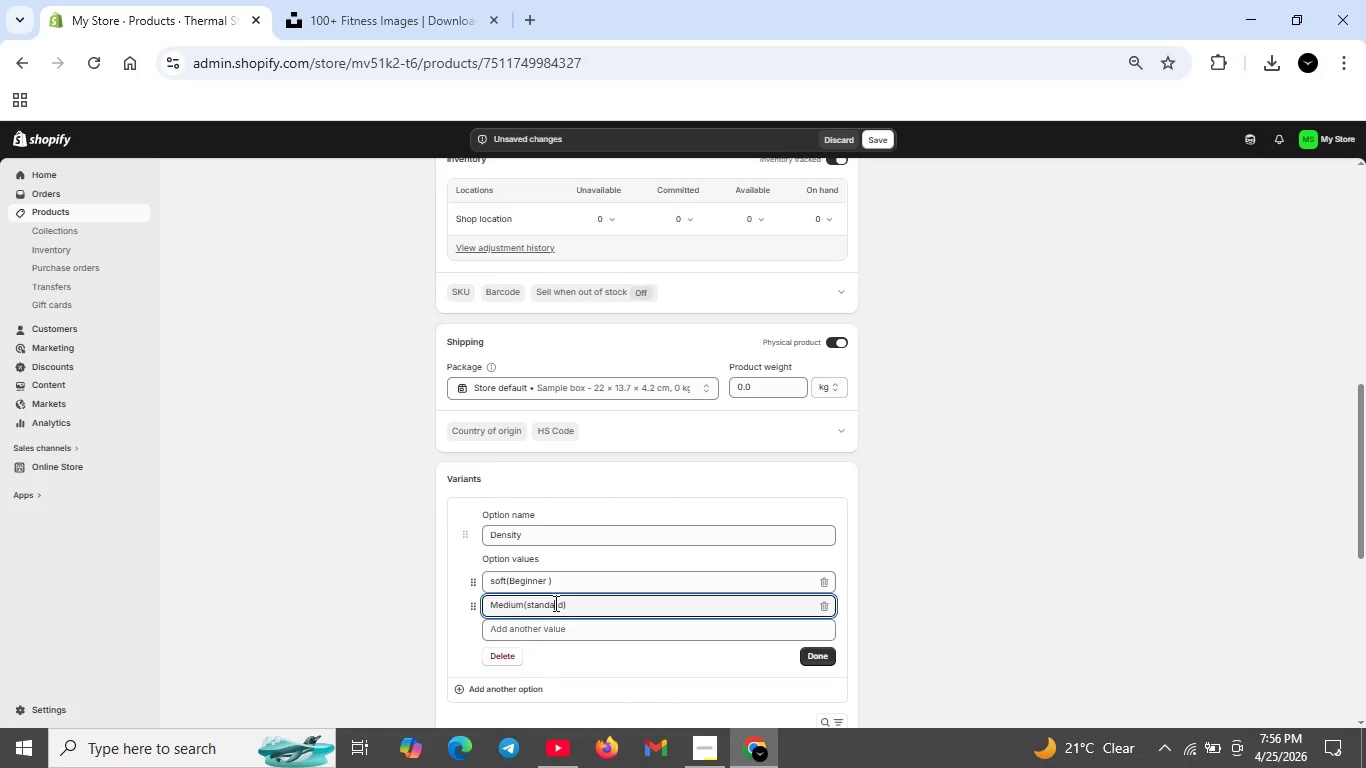 
key(ArrowRight)
 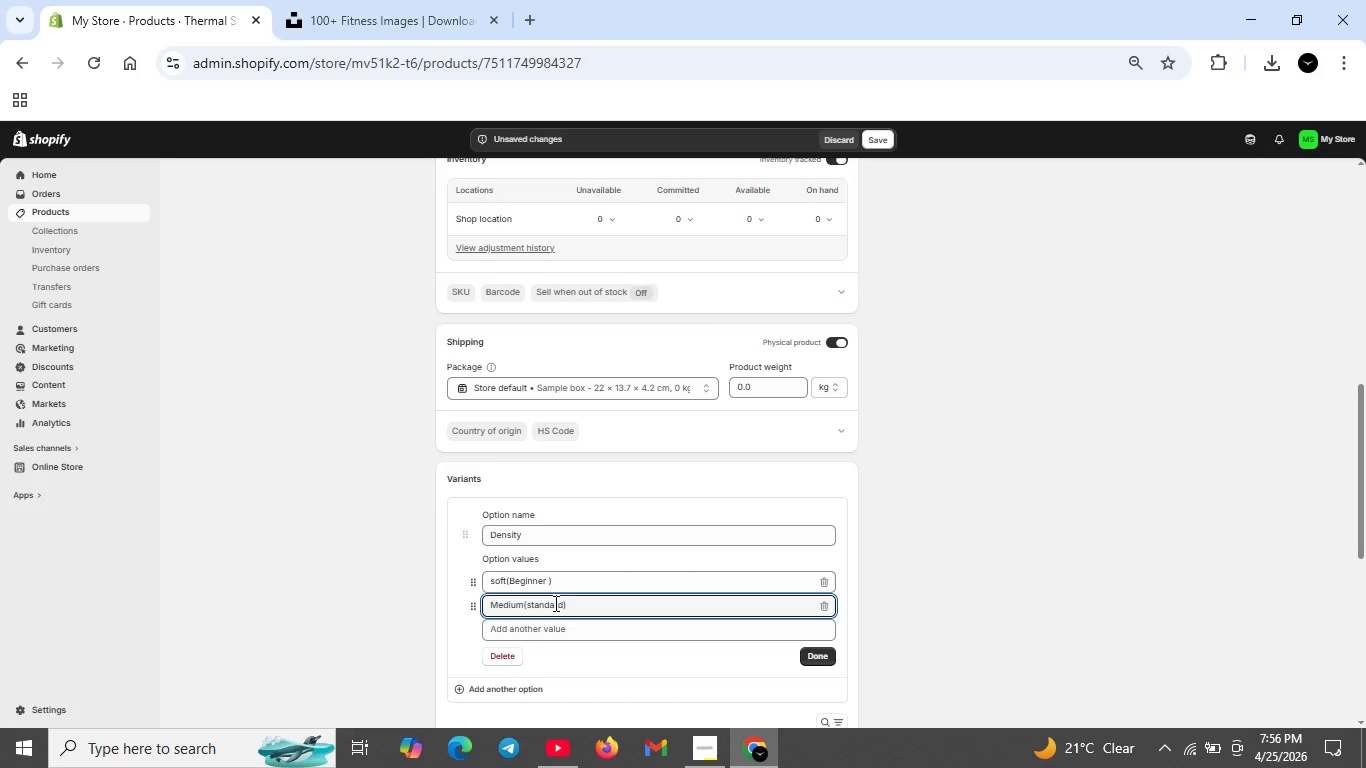 
key(ArrowRight)
 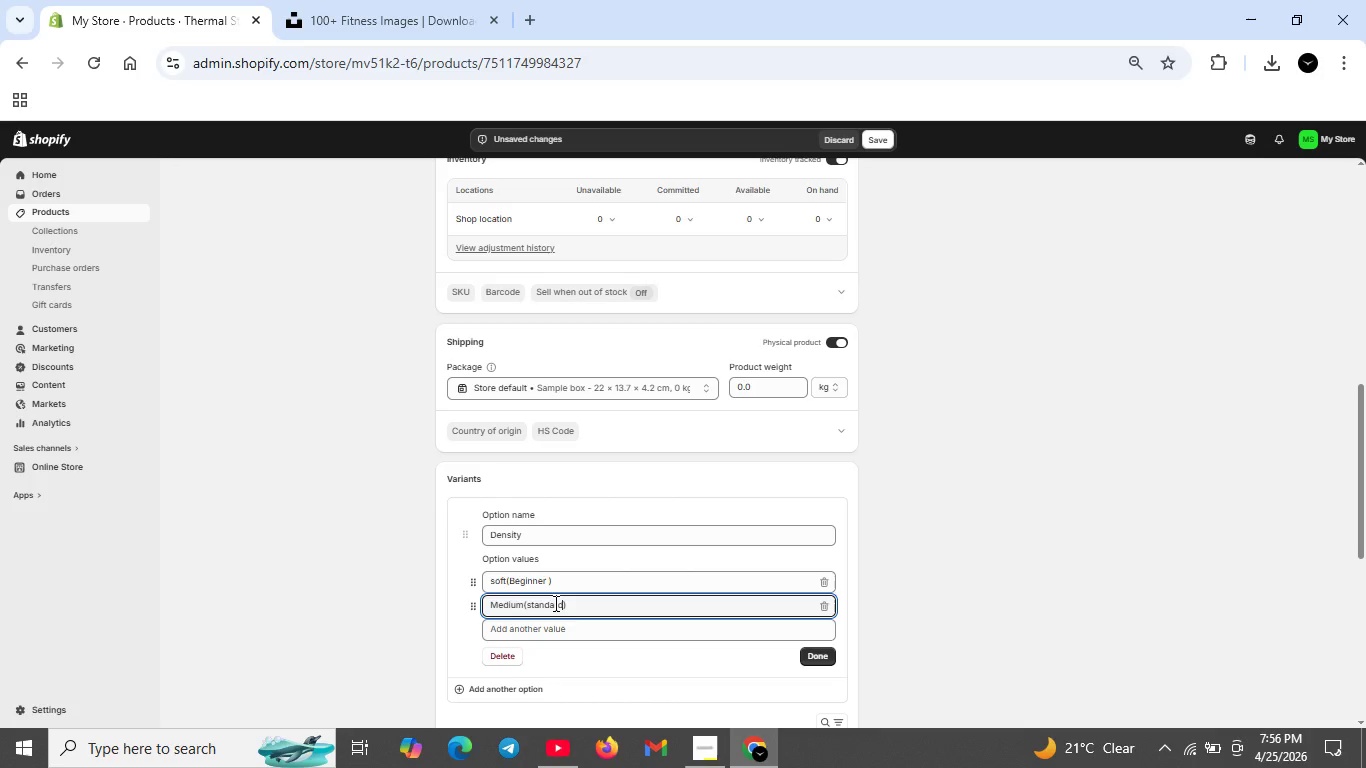 
key(ArrowRight)
 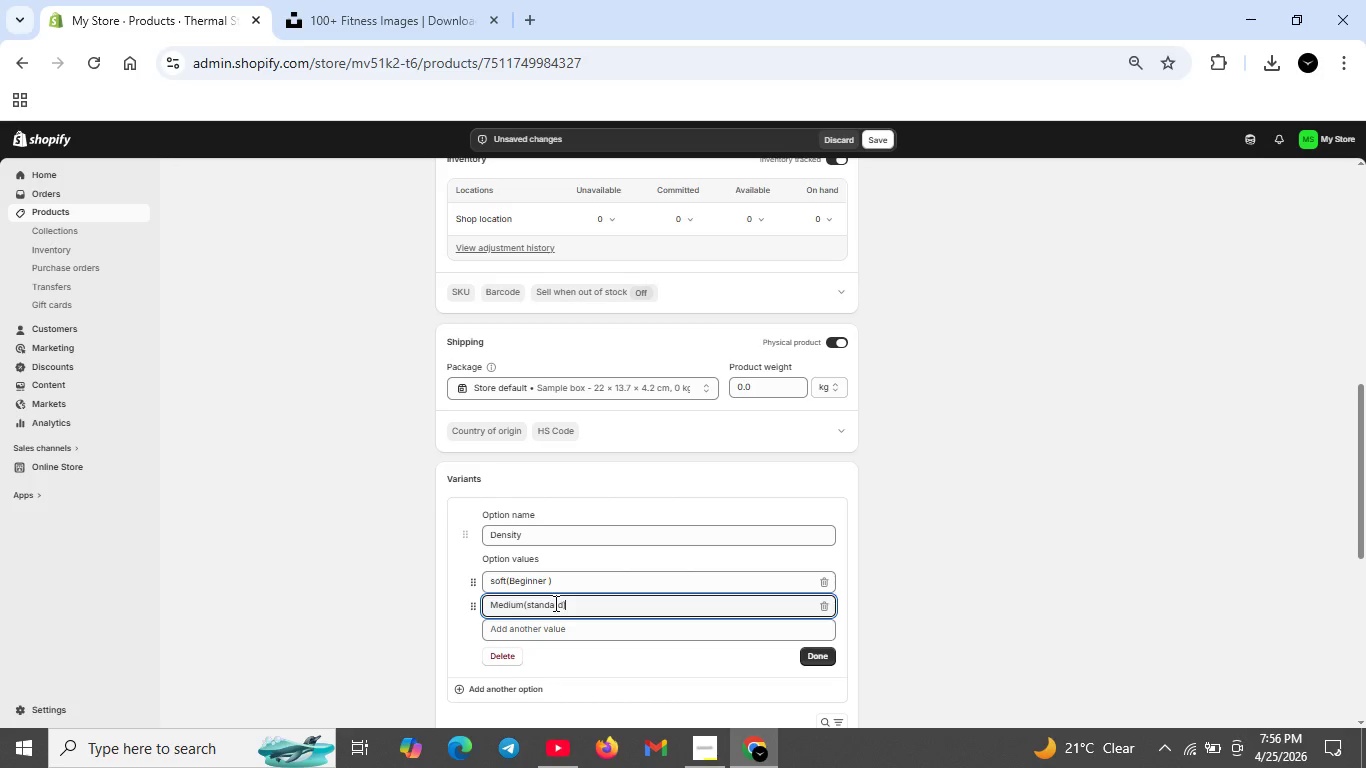 
key(ArrowRight)
 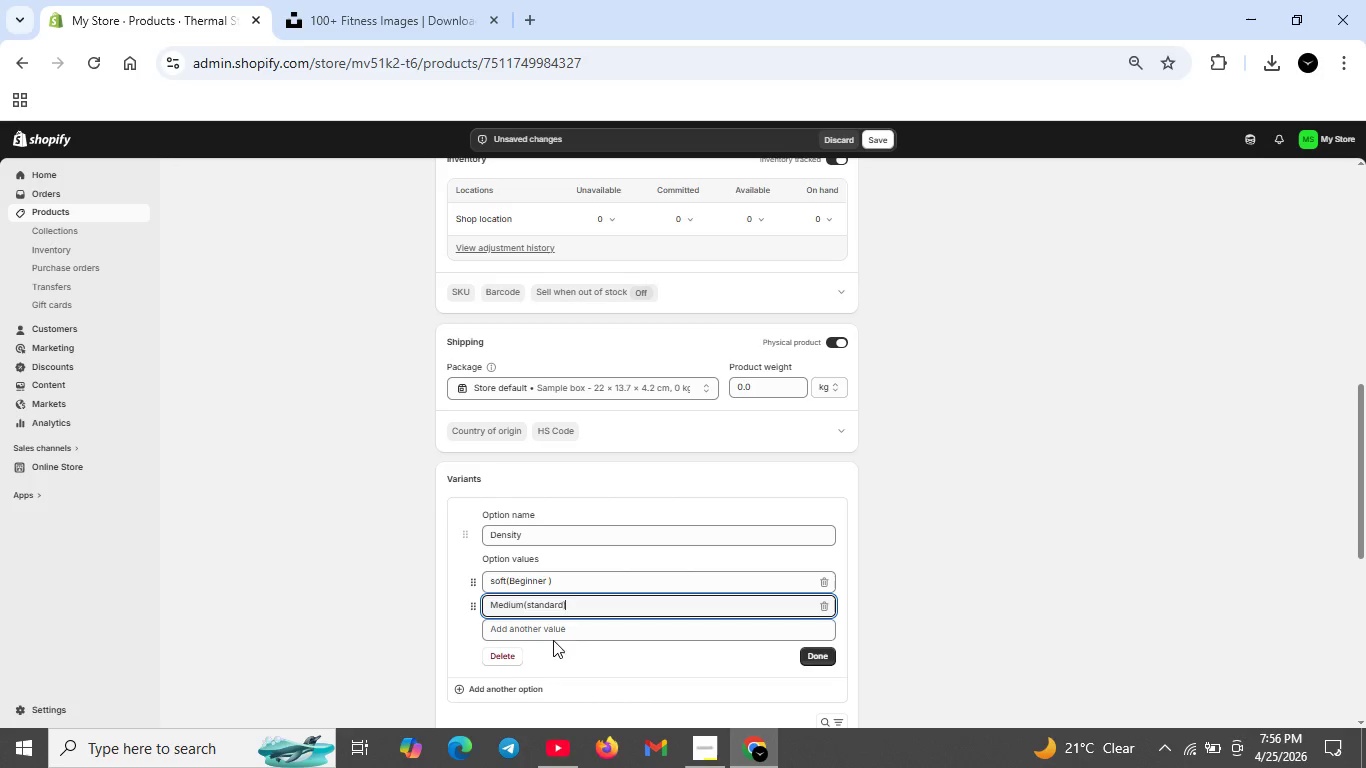 
left_click([552, 625])
 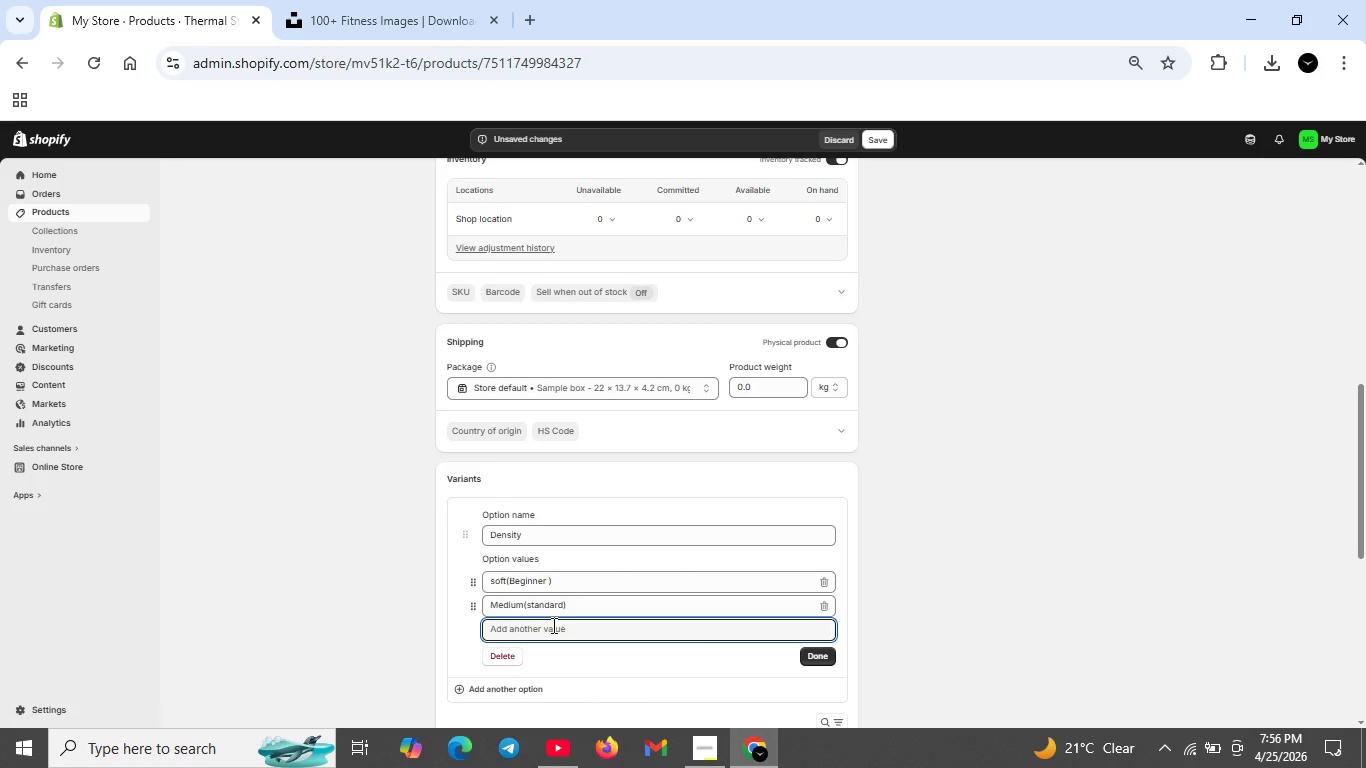 
left_click([552, 625])
 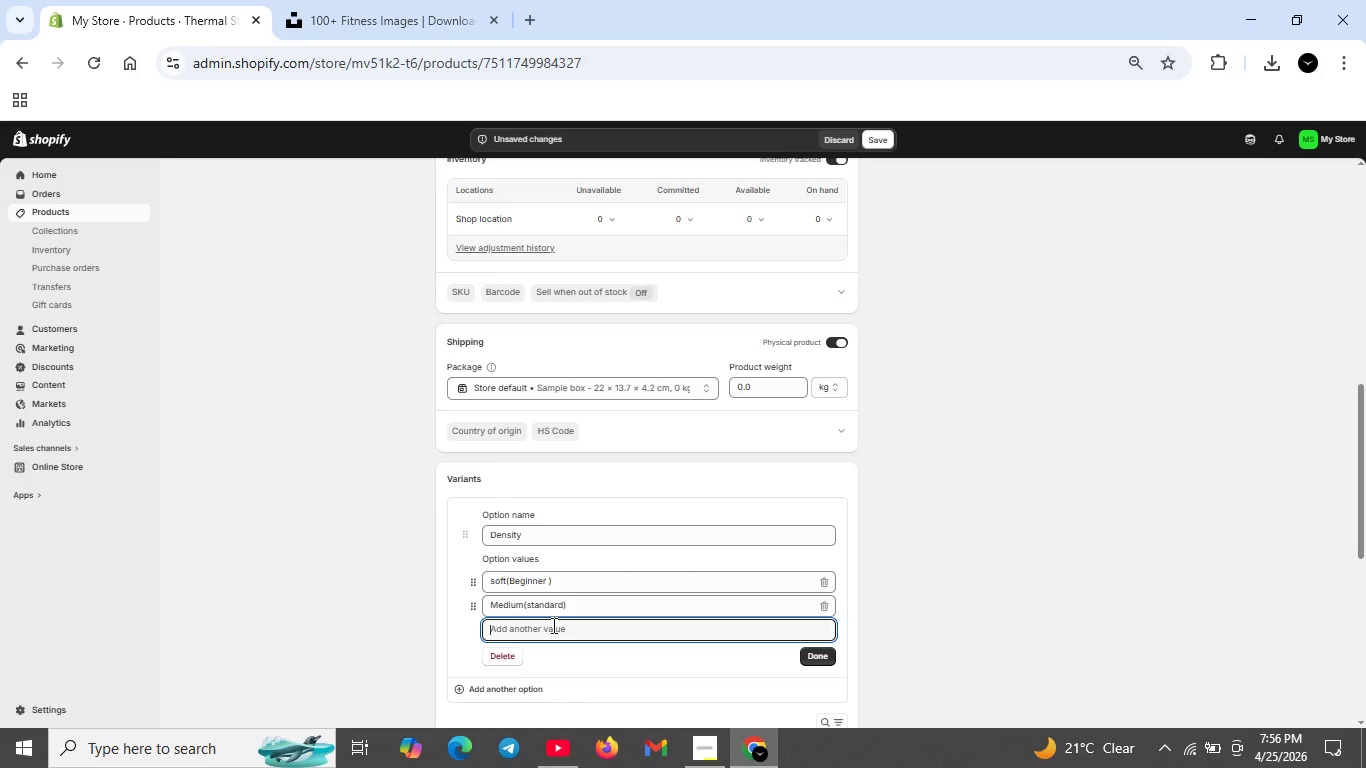 
type(Firm(Advance))
 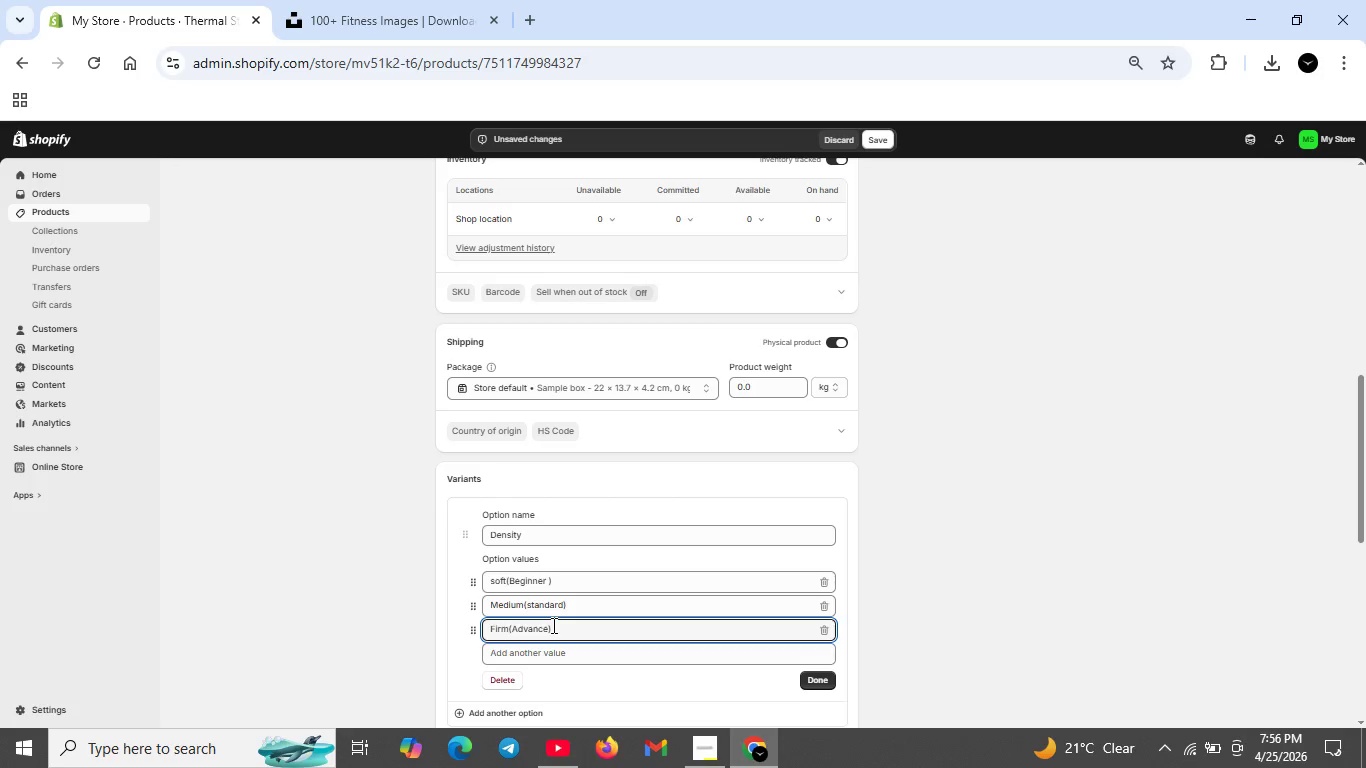 
key(ArrowLeft)
 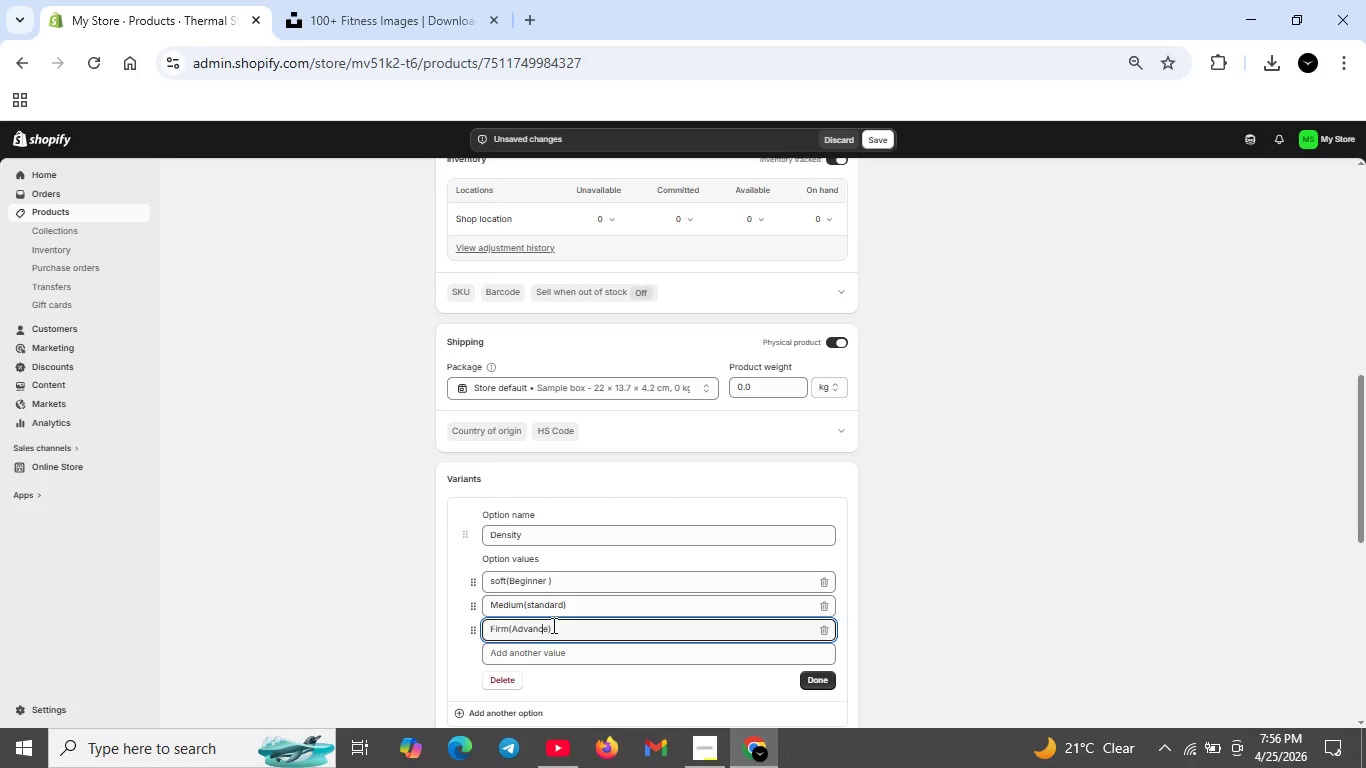 
key(ArrowLeft)
 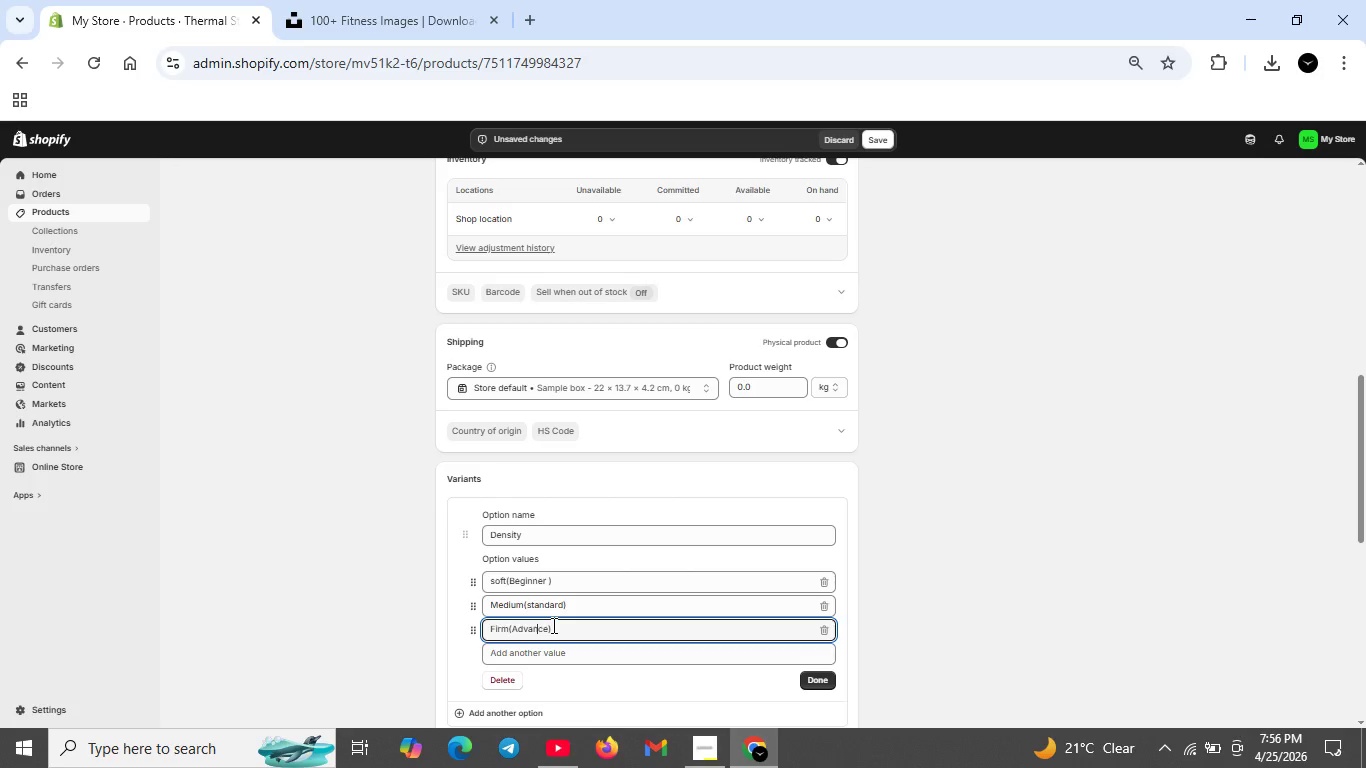 
key(ArrowLeft)
 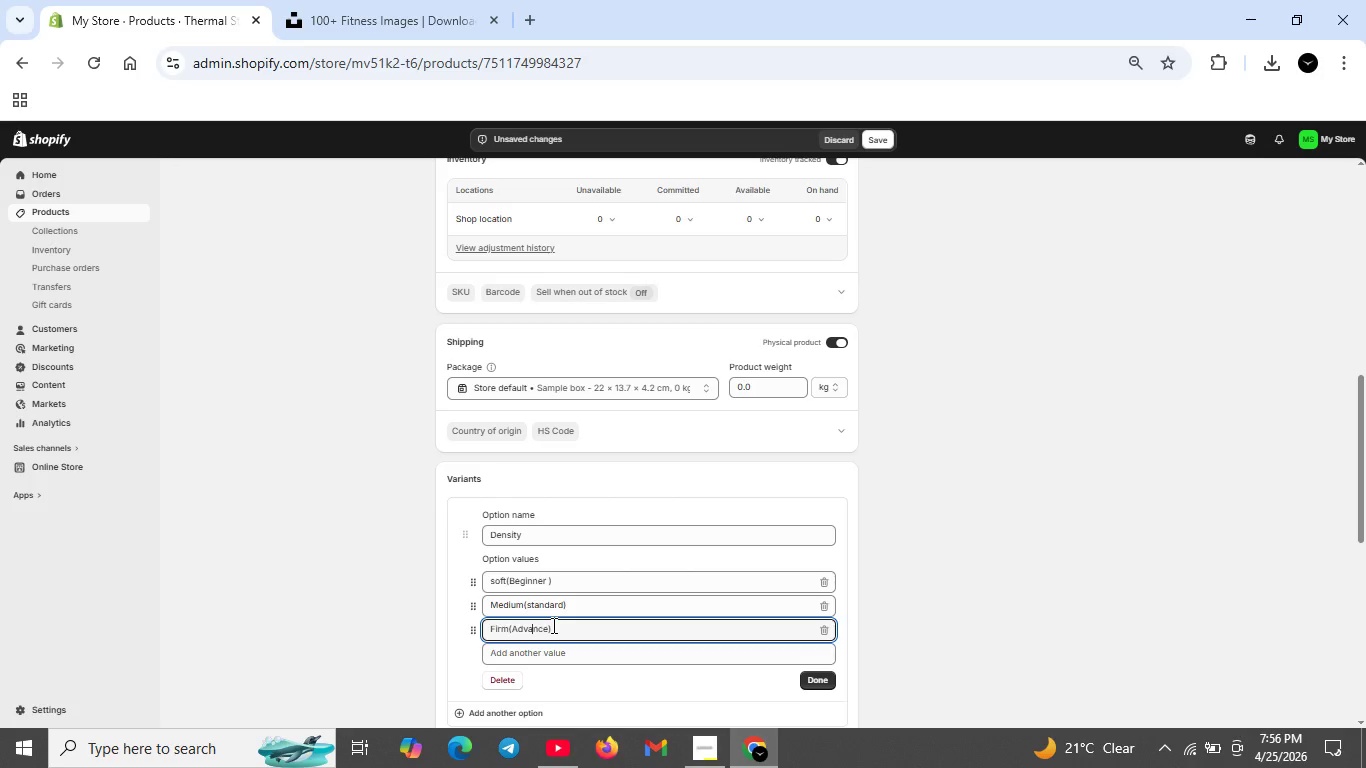 
key(ArrowLeft)
 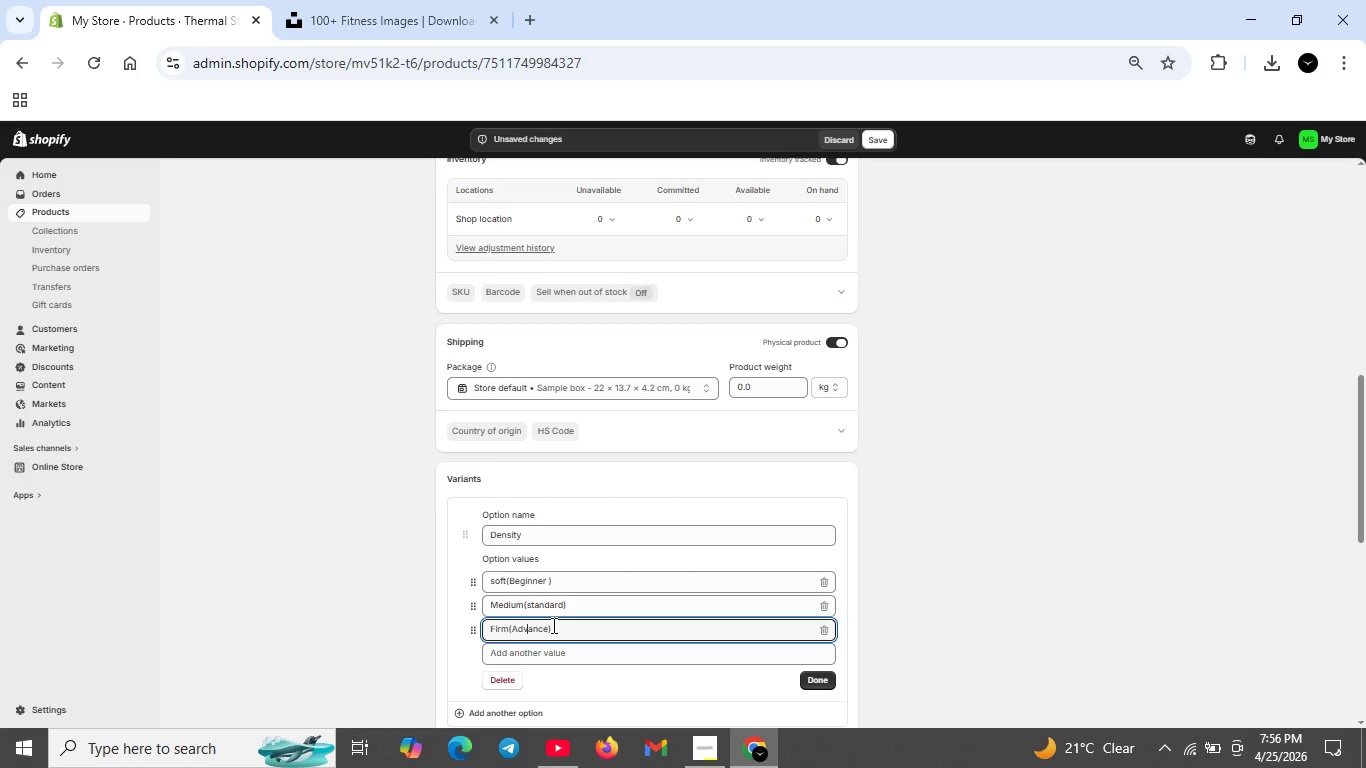 
key(ArrowLeft)
 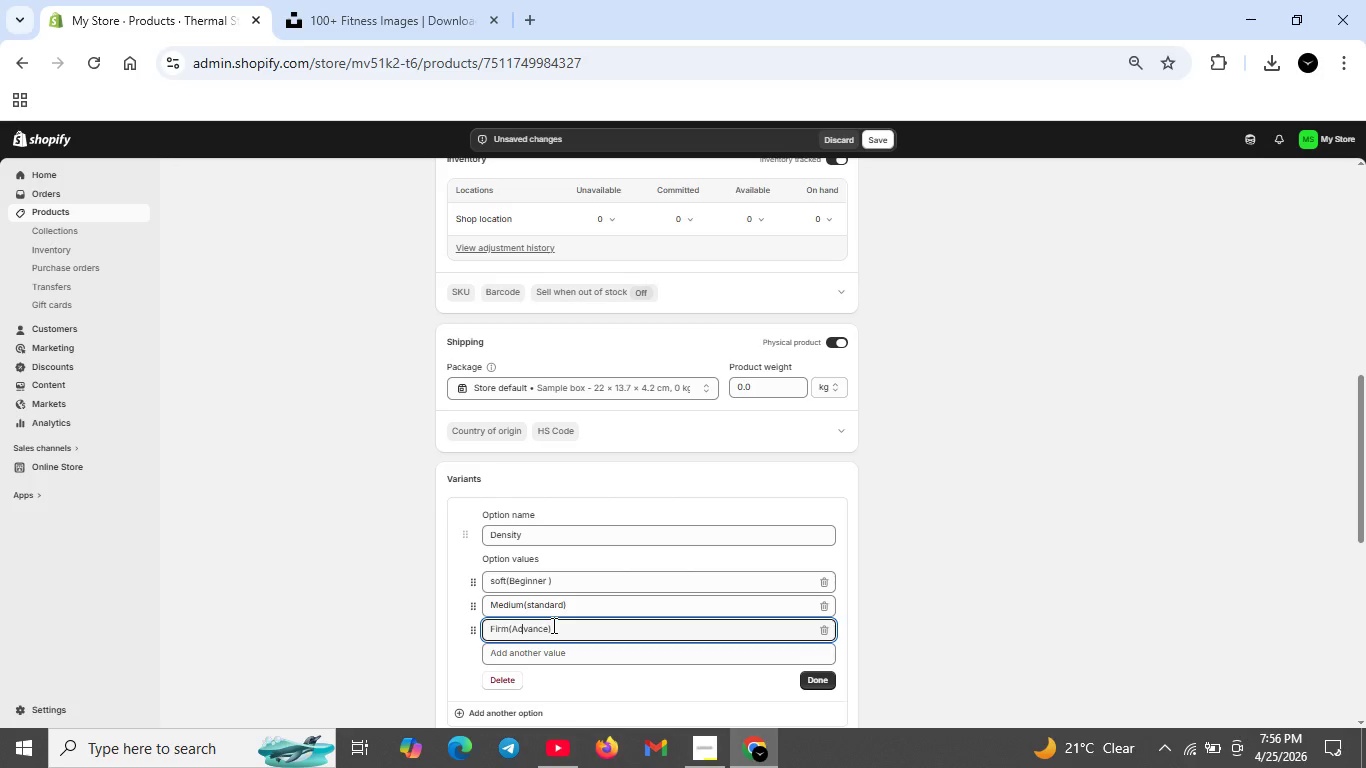 
key(ArrowLeft)
 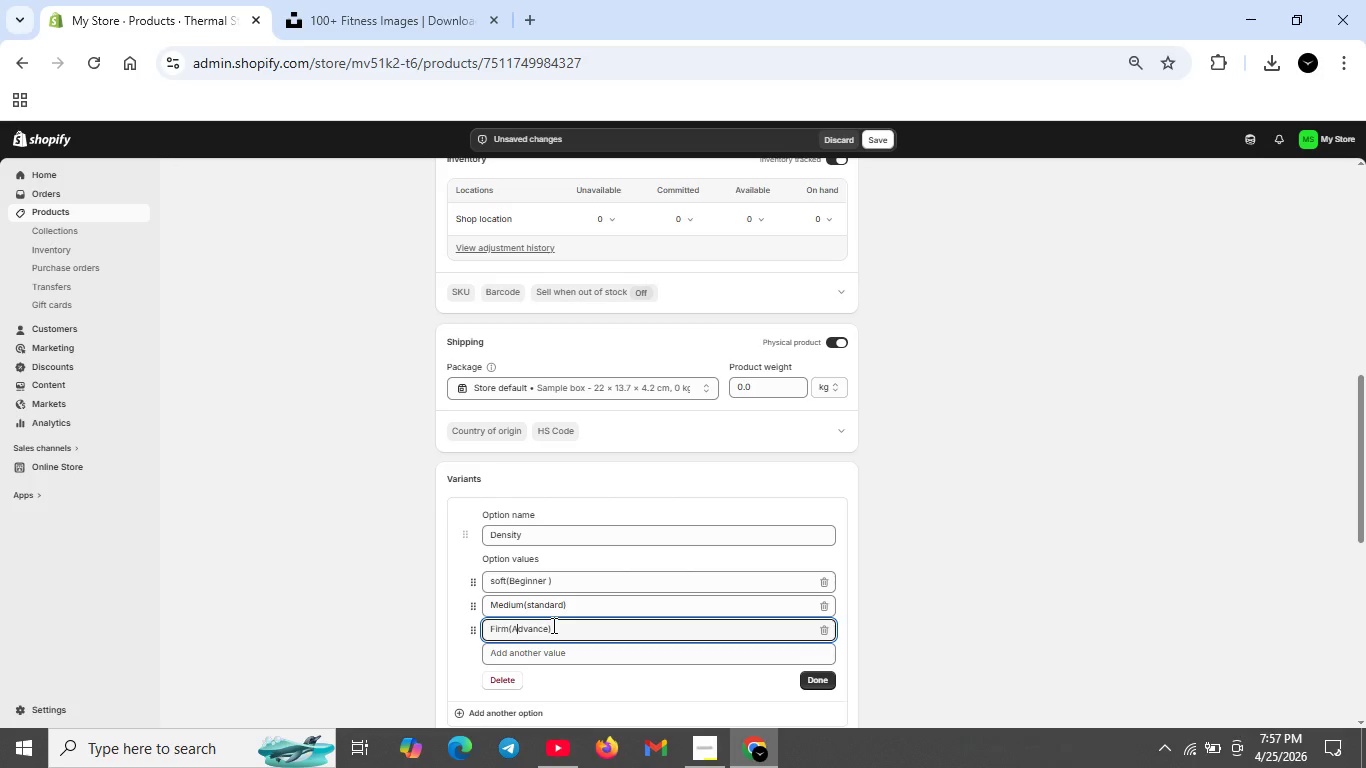 
key(ArrowLeft)
 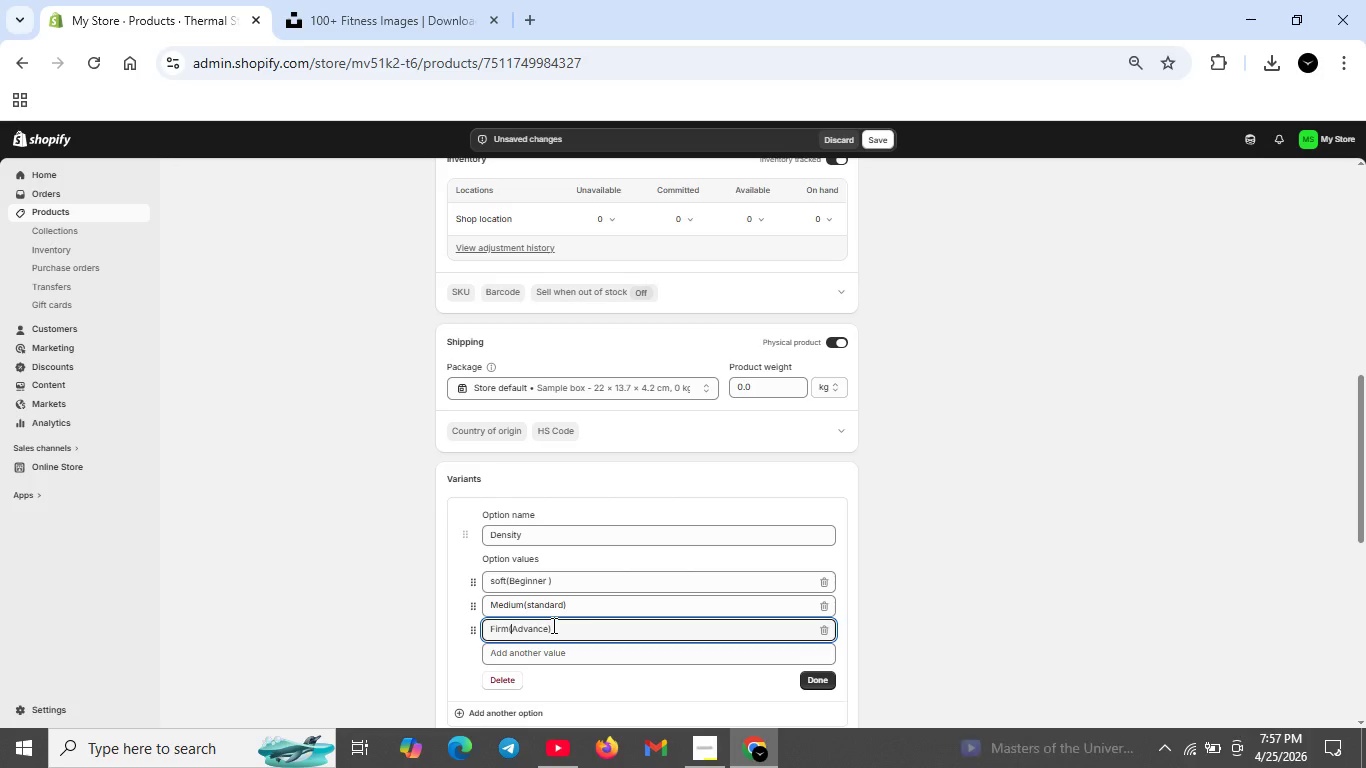 
key(ArrowLeft)
 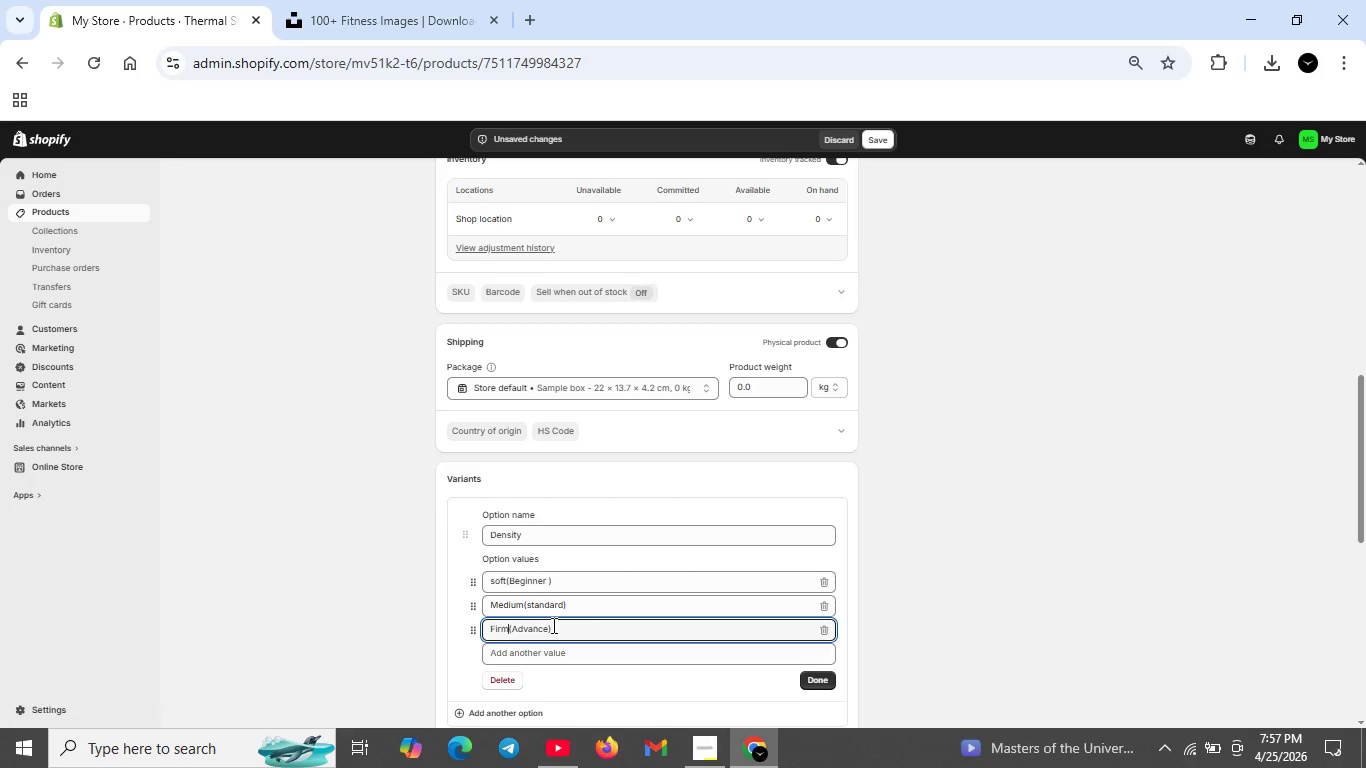 
key(ArrowLeft)
 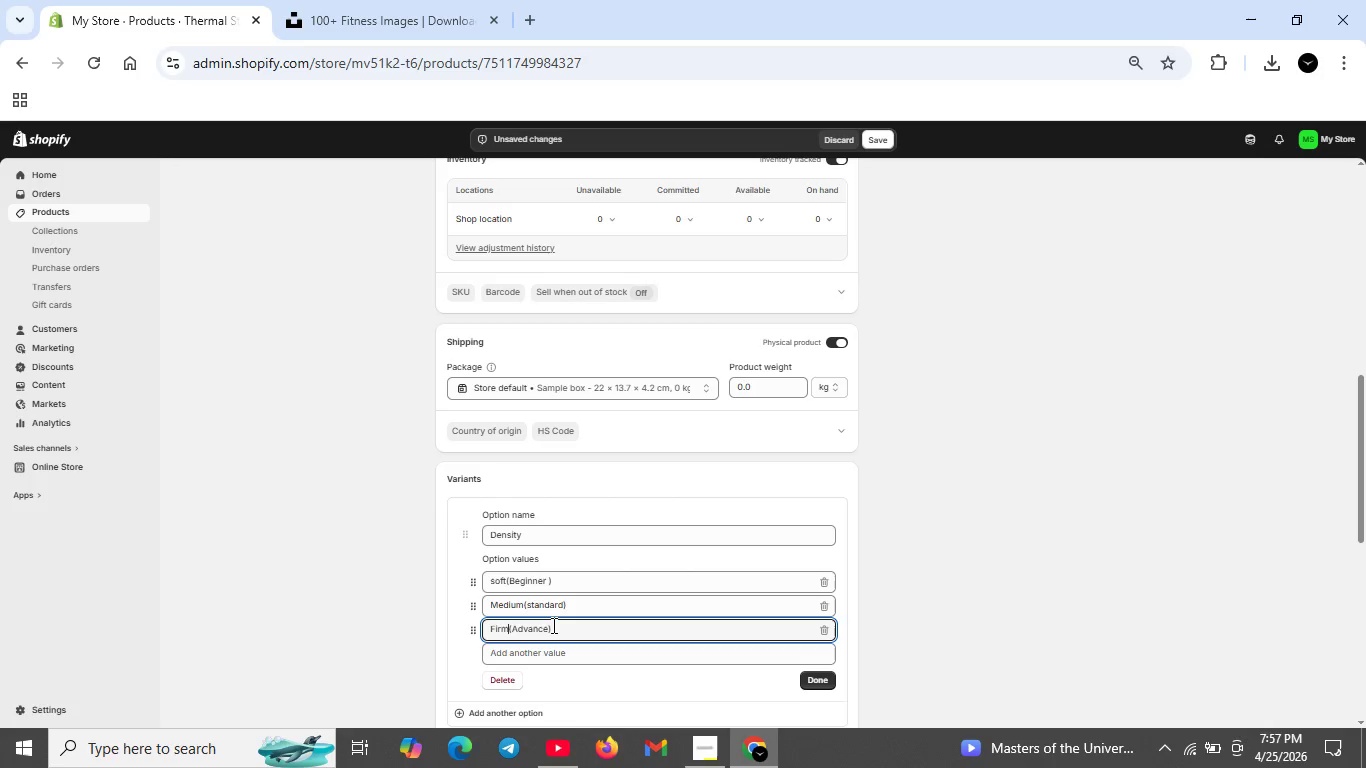 
key(Space)
 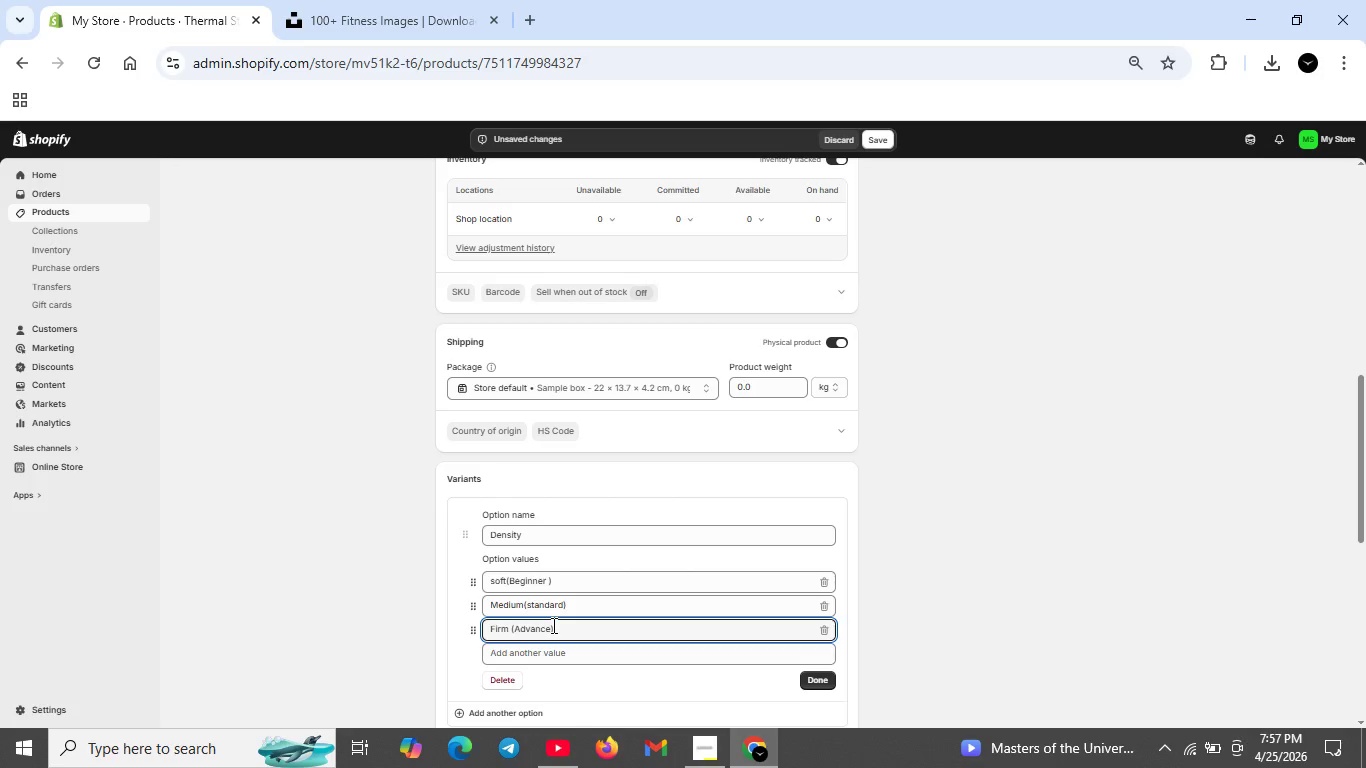 
key(ArrowRight)
 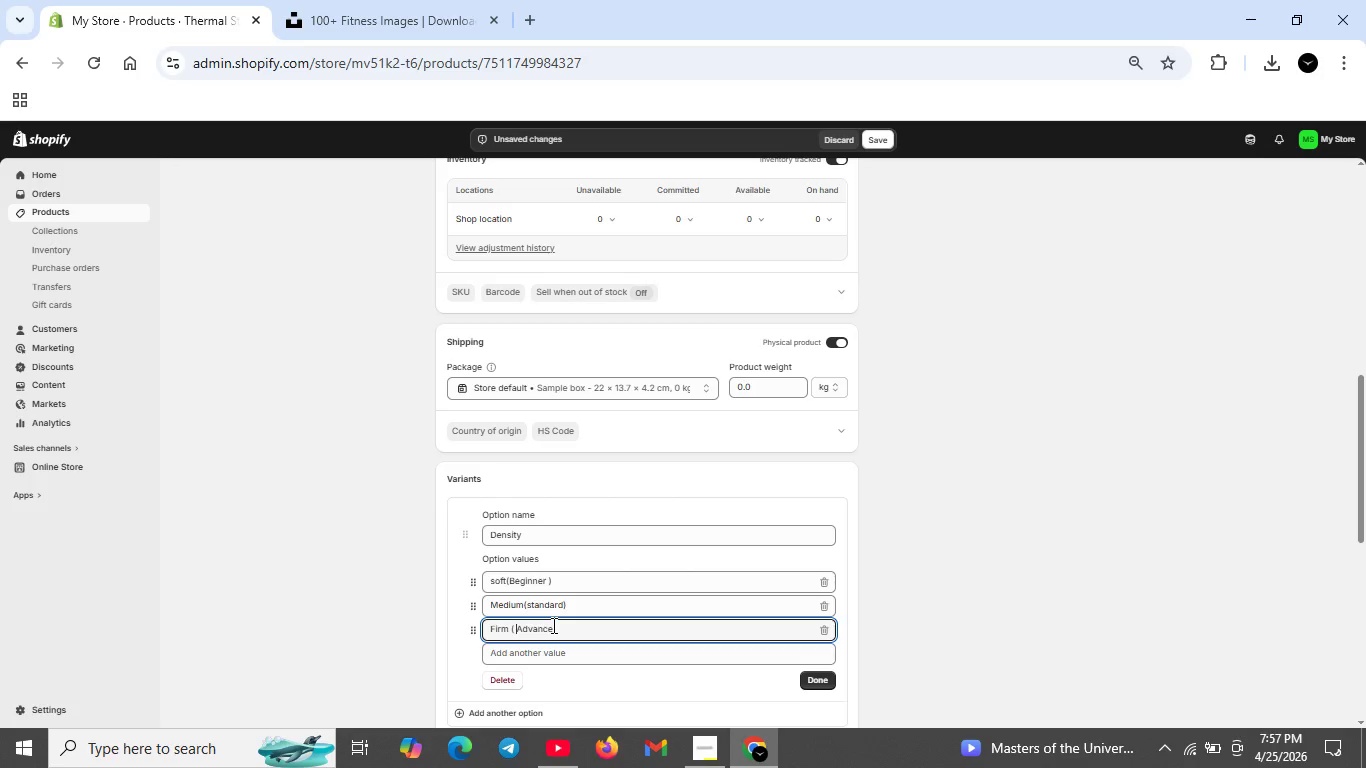 
key(Space)
 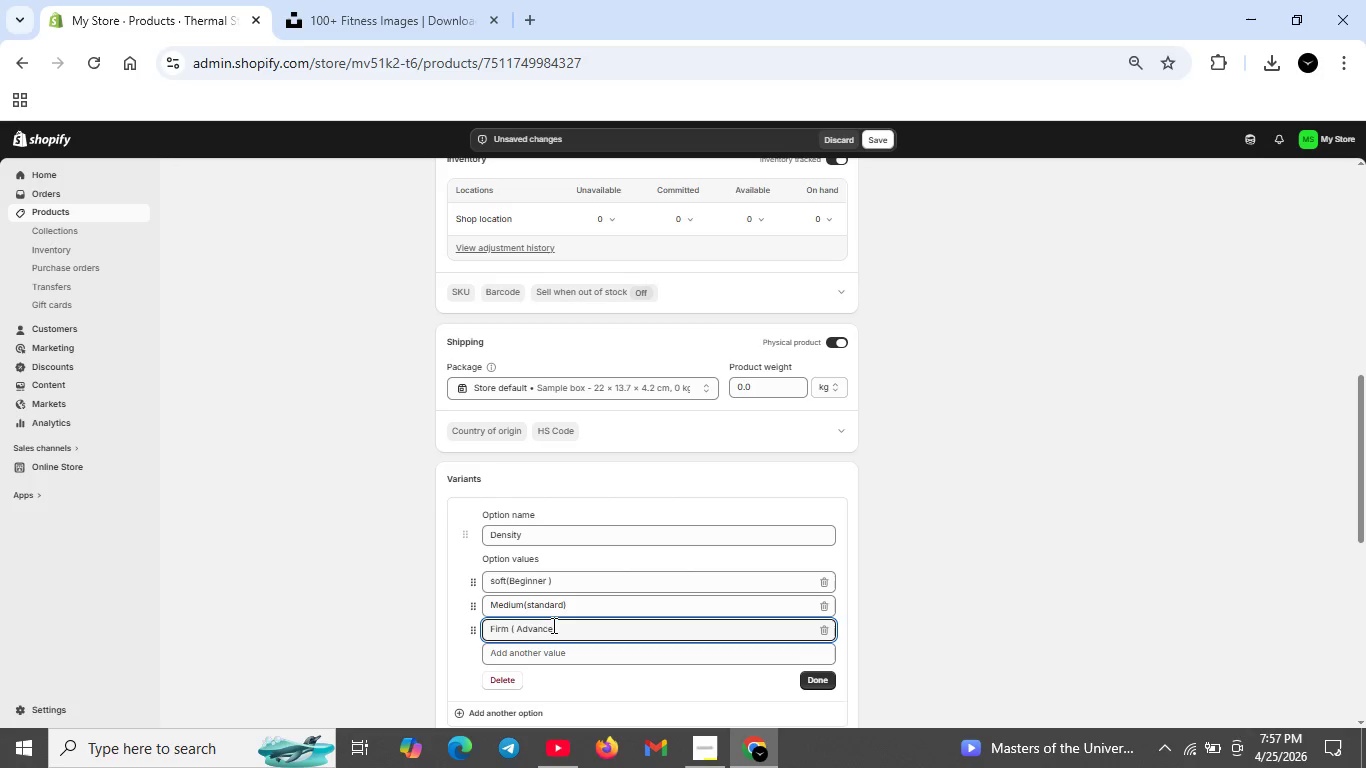 
key(ArrowRight)
 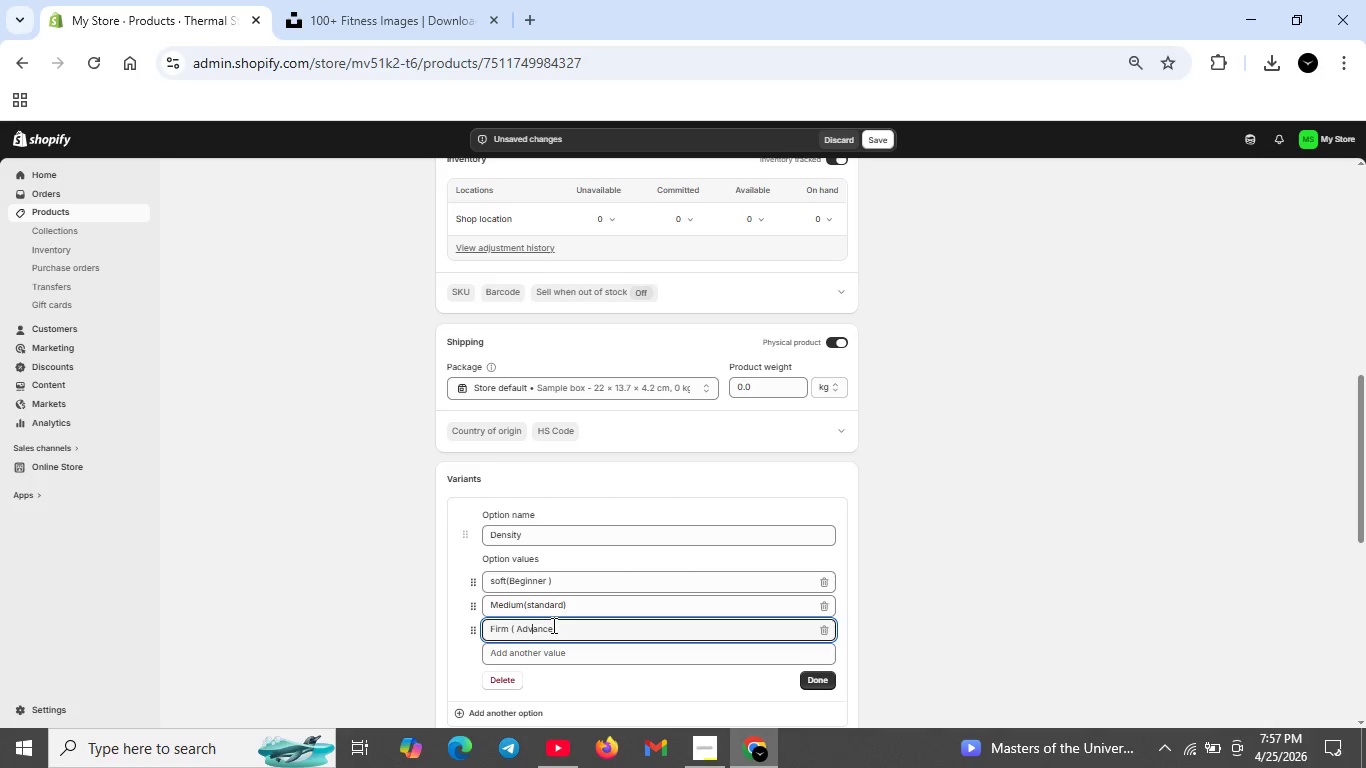 
key(ArrowRight)
 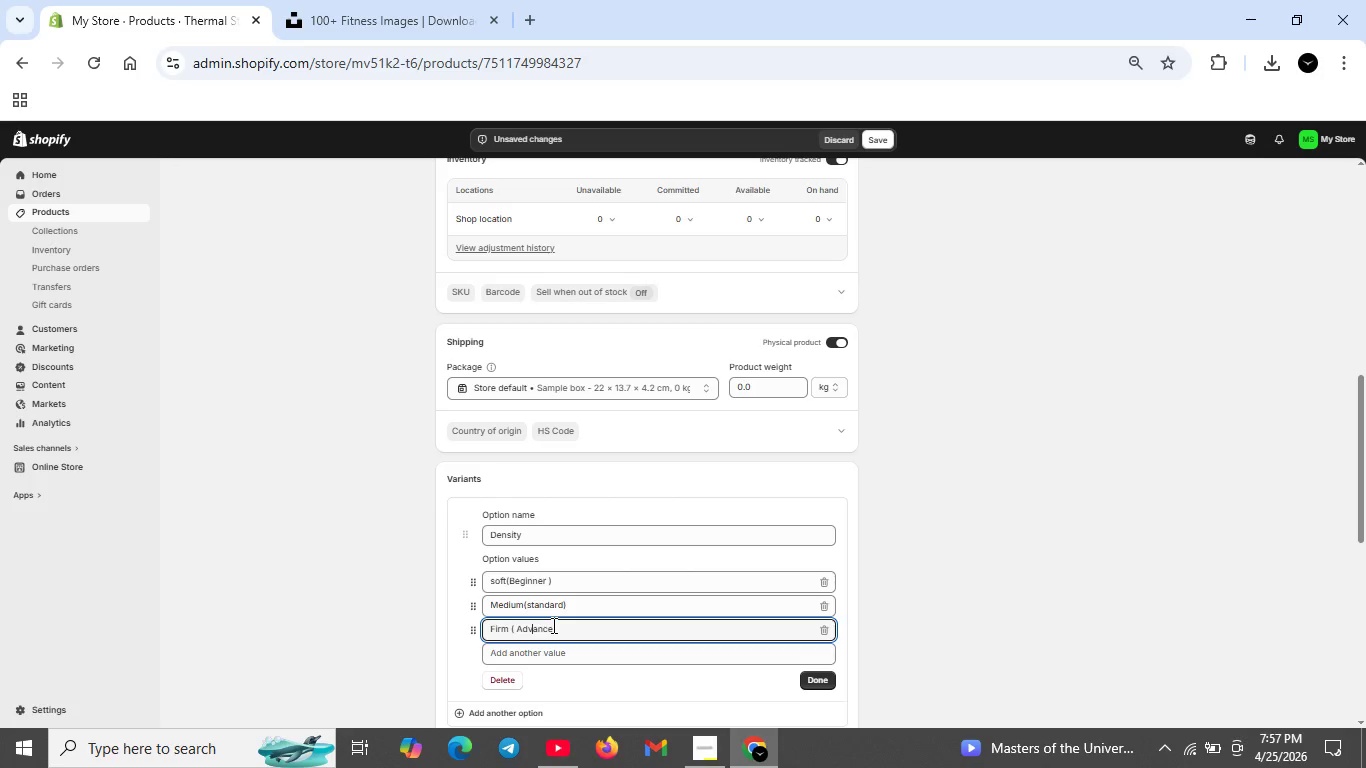 
hold_key(key=ArrowRight, duration=0.94)
 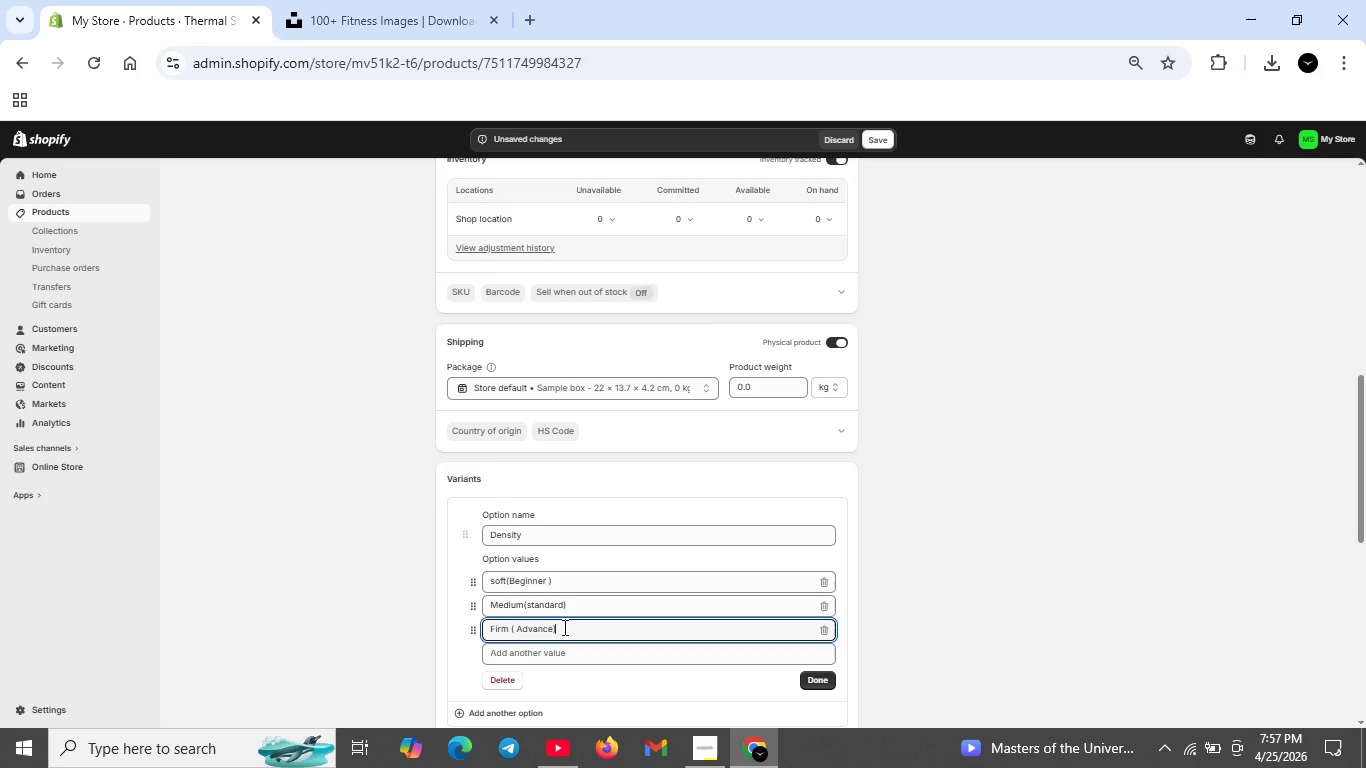 
key(ArrowLeft)
 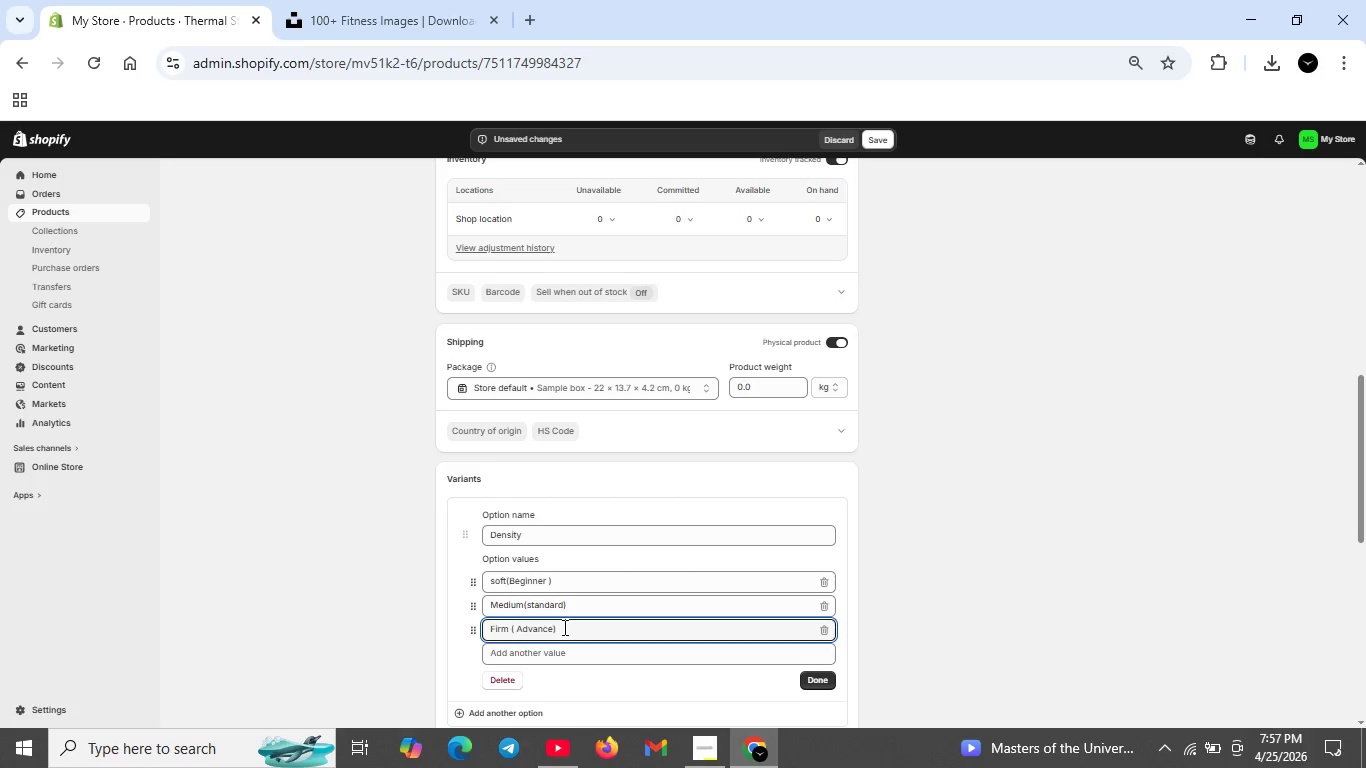 
key(D)
 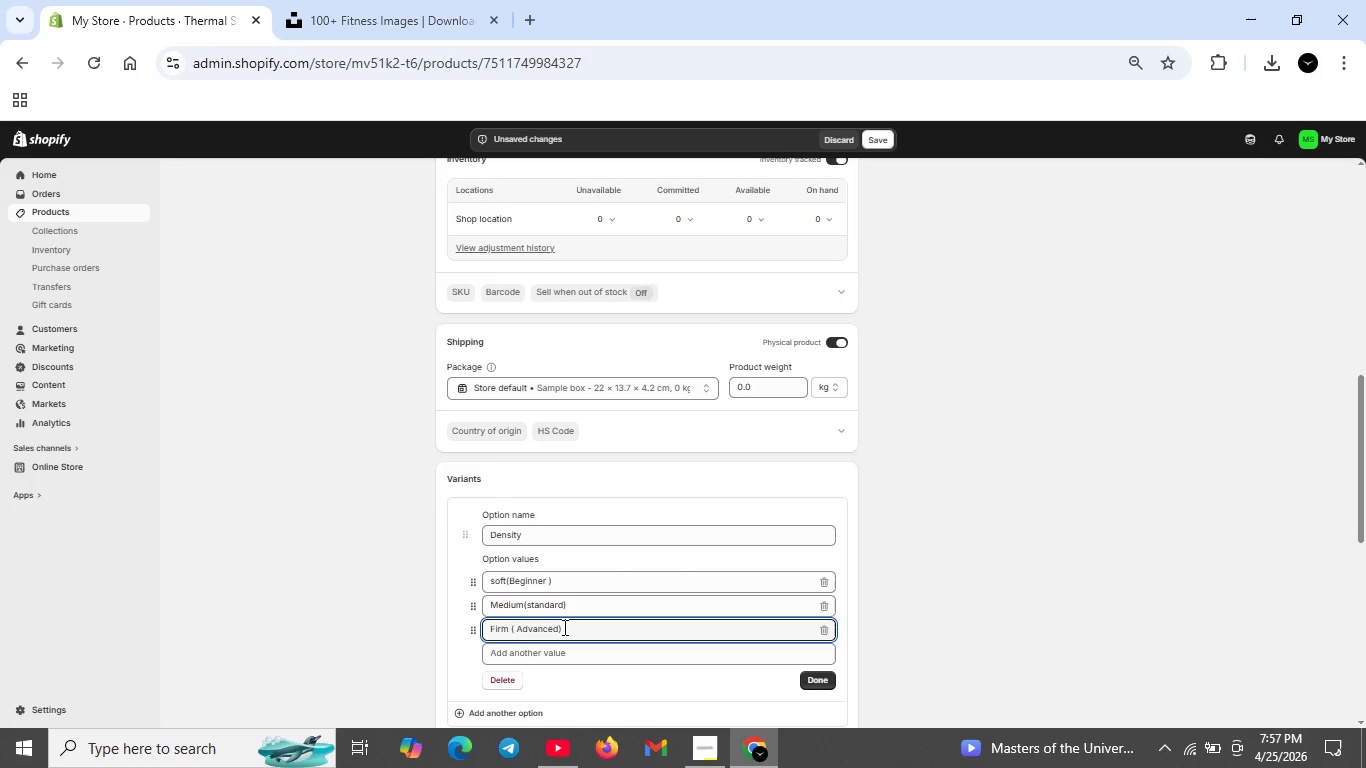 
key(ArrowRight)
 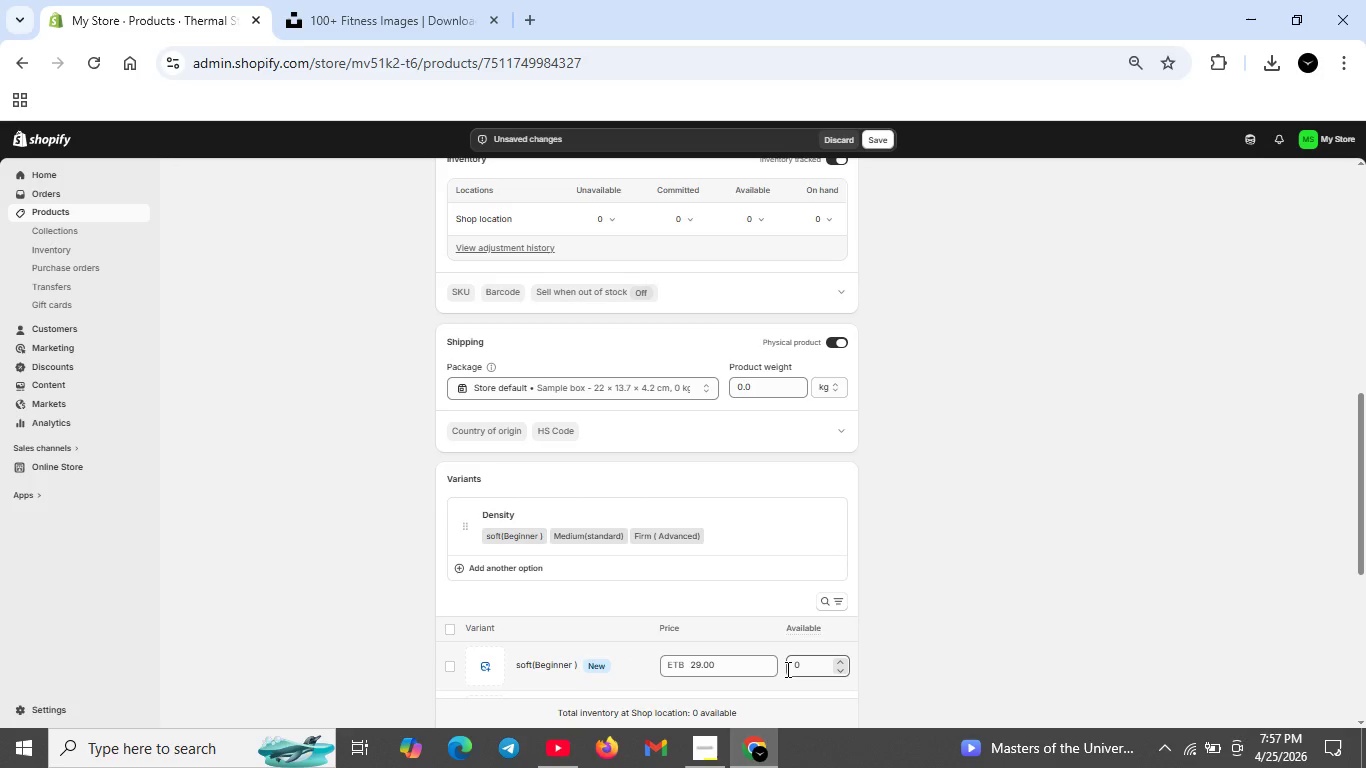 
wait(7.67)
 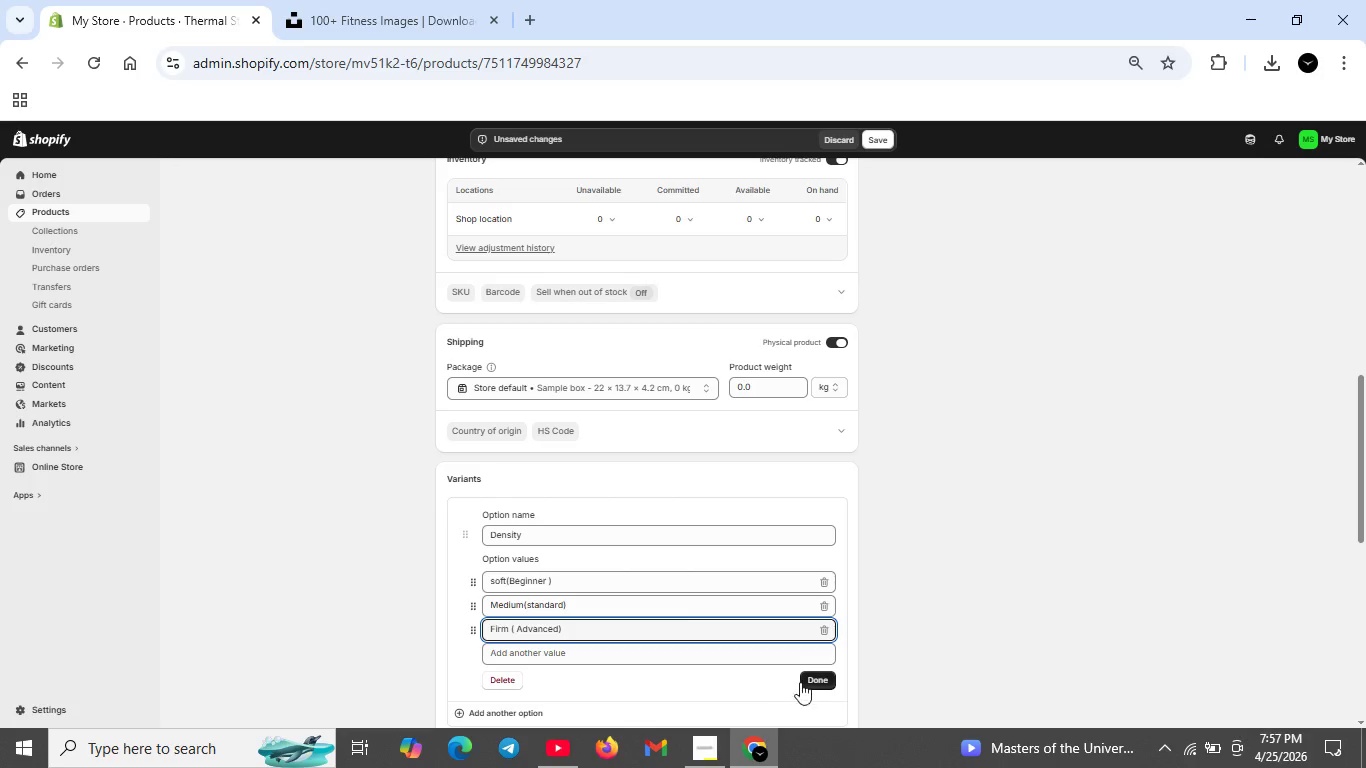 
scroll: coordinate [625, 564], scroll_direction: down, amount: 2.0
 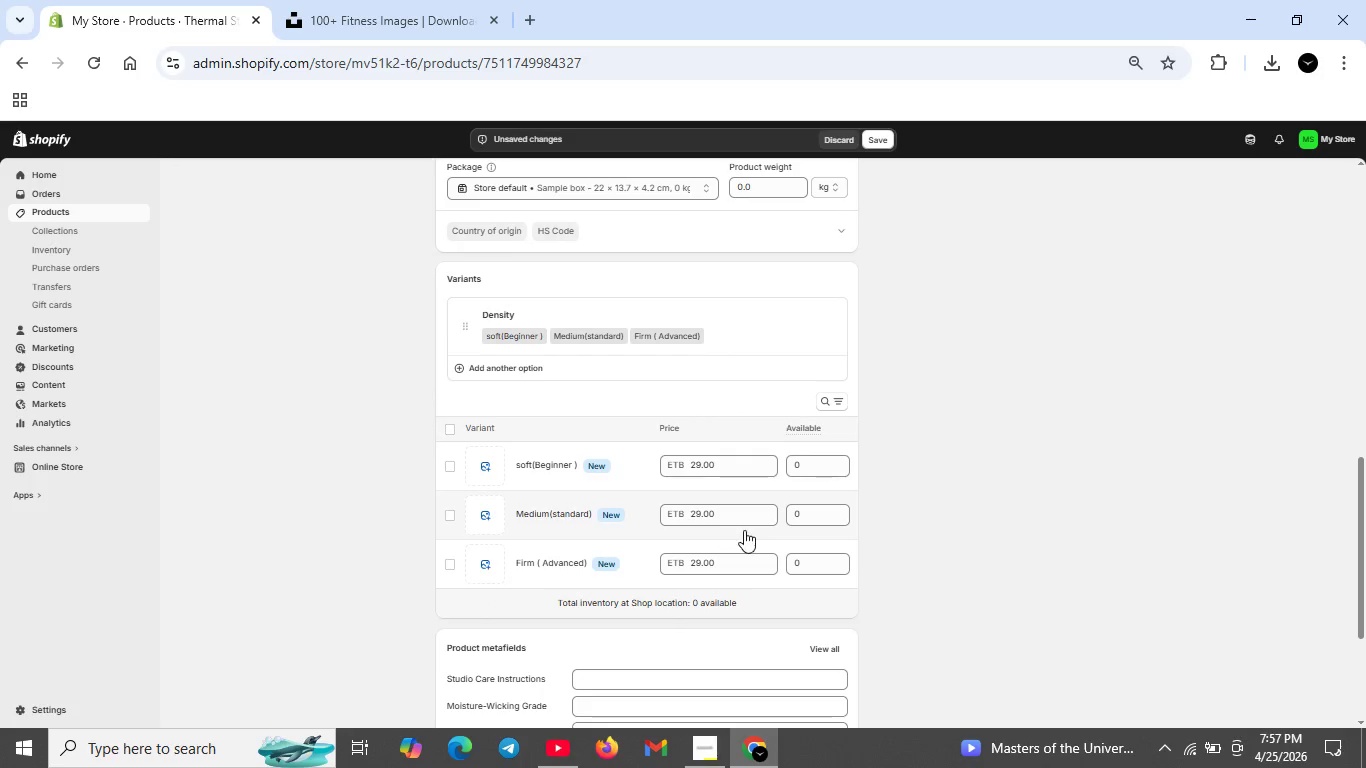 
left_click_drag(start_coordinate=[725, 508], to_coordinate=[676, 520])
 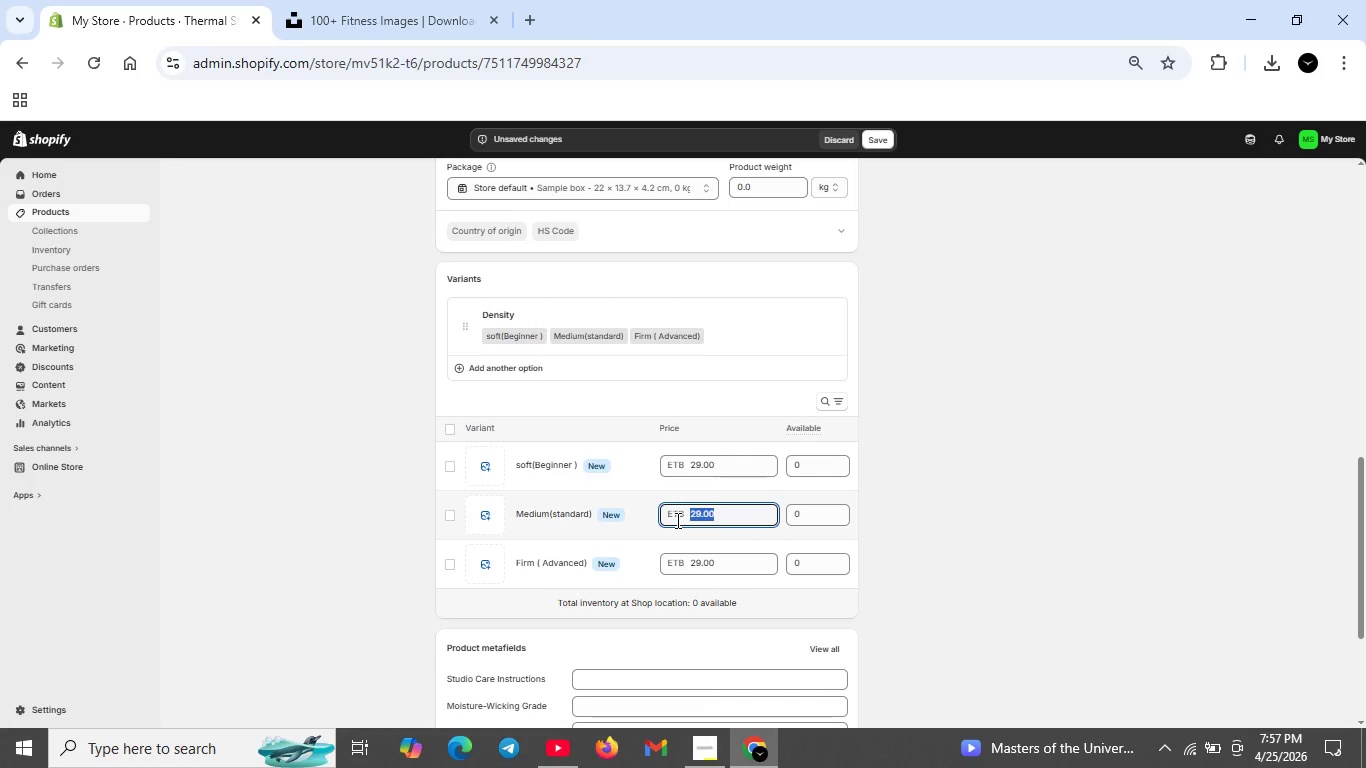 
key(Backspace)
type(34)
 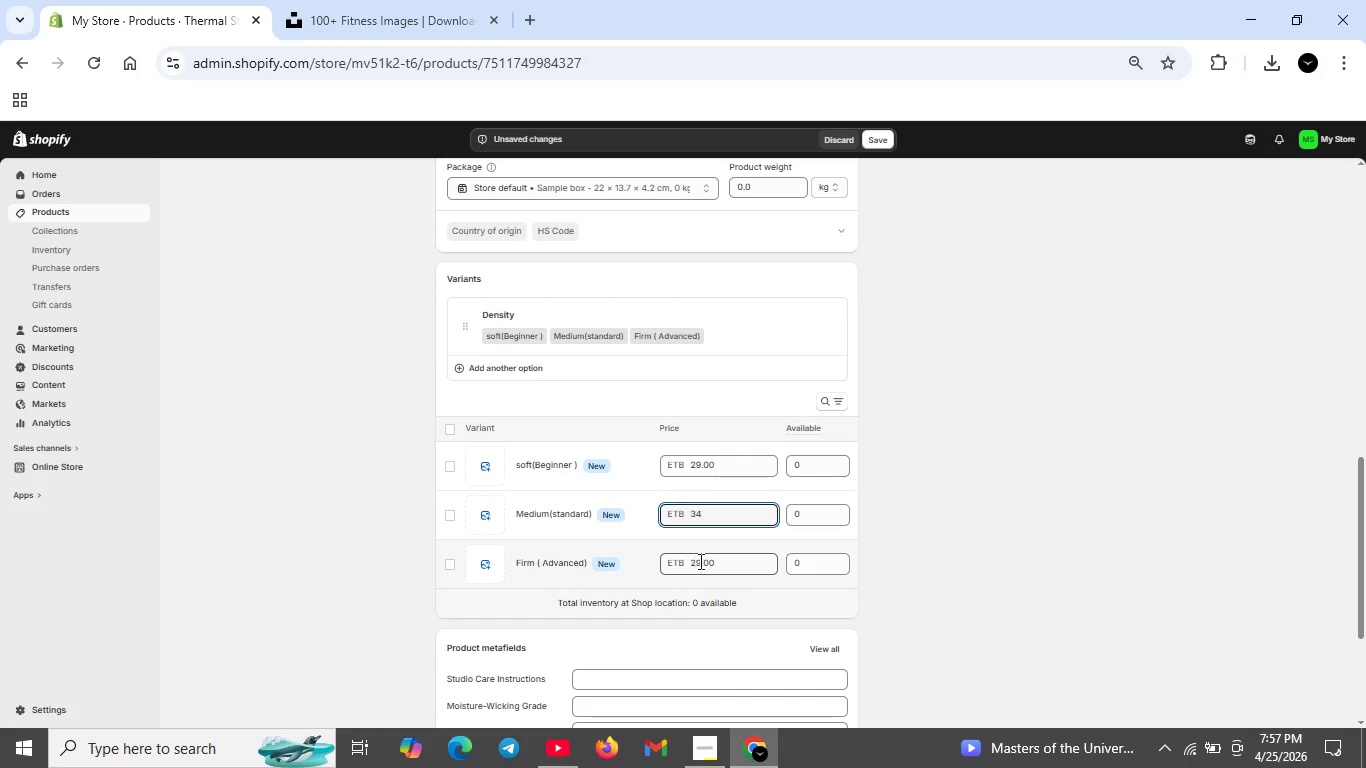 
left_click_drag(start_coordinate=[726, 565], to_coordinate=[689, 568])
 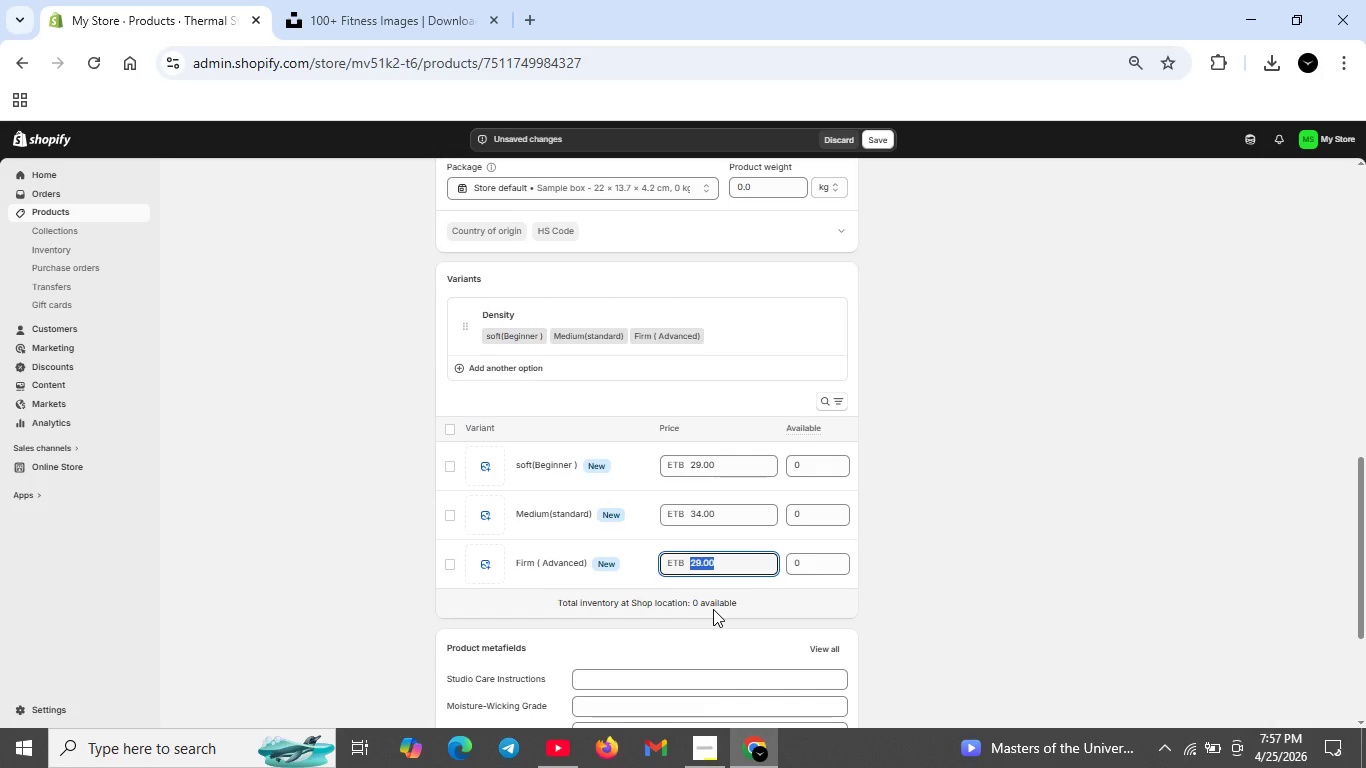 
key(Backspace)
type(39)
 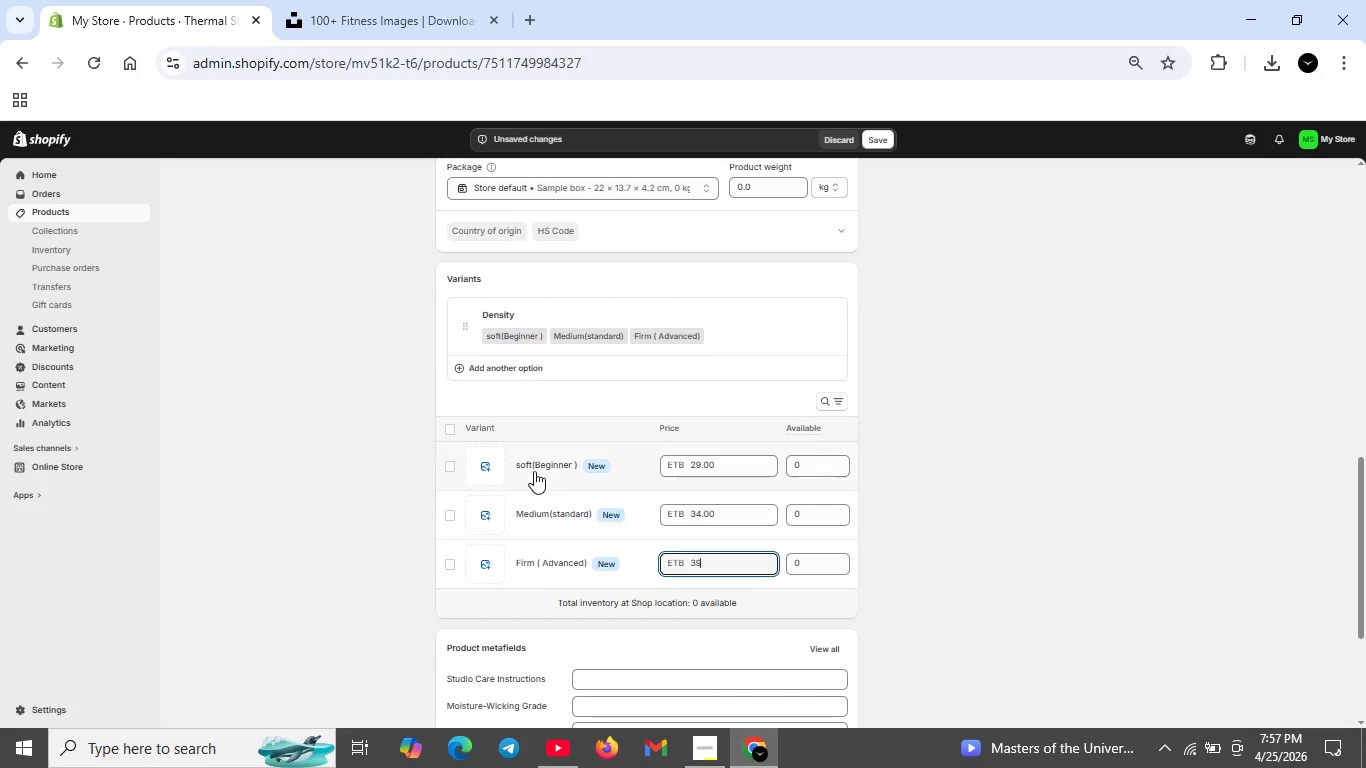 
wait(5.81)
 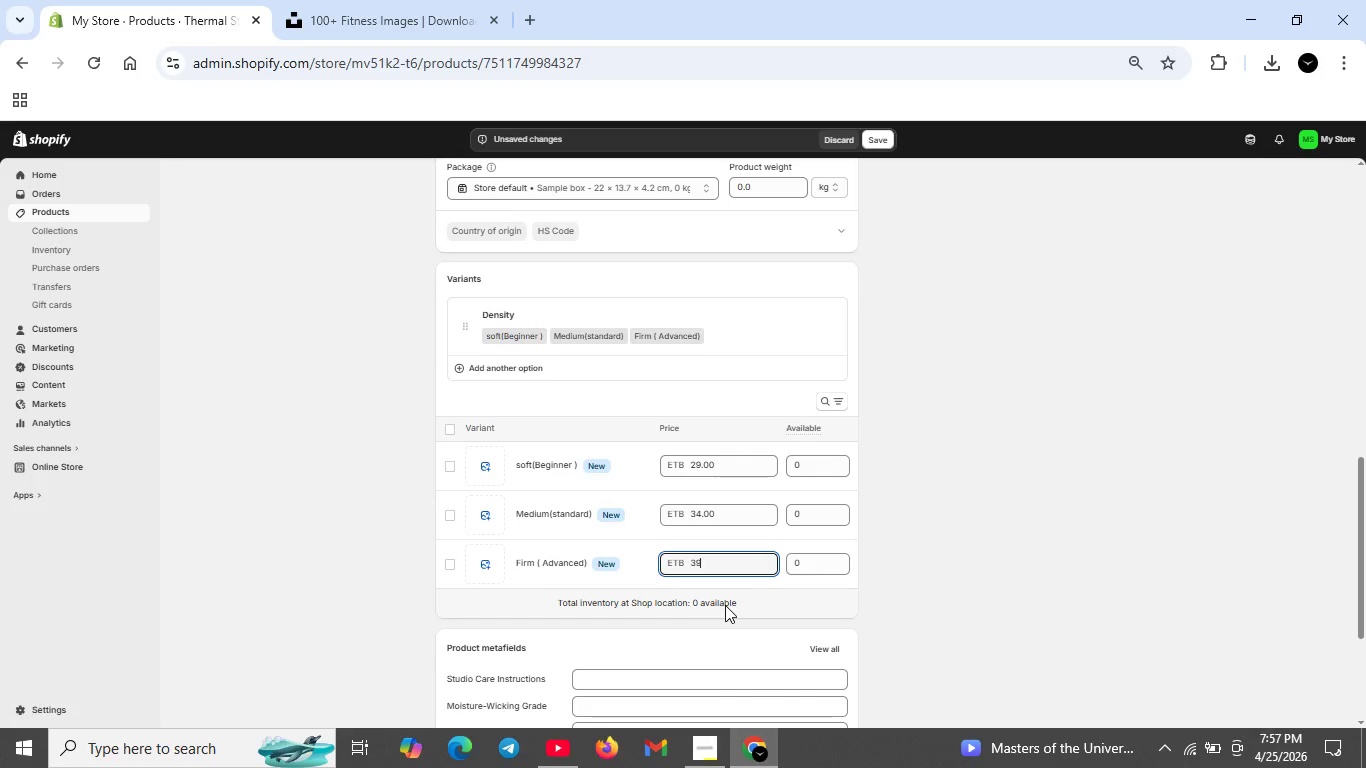 
left_click([538, 466])
 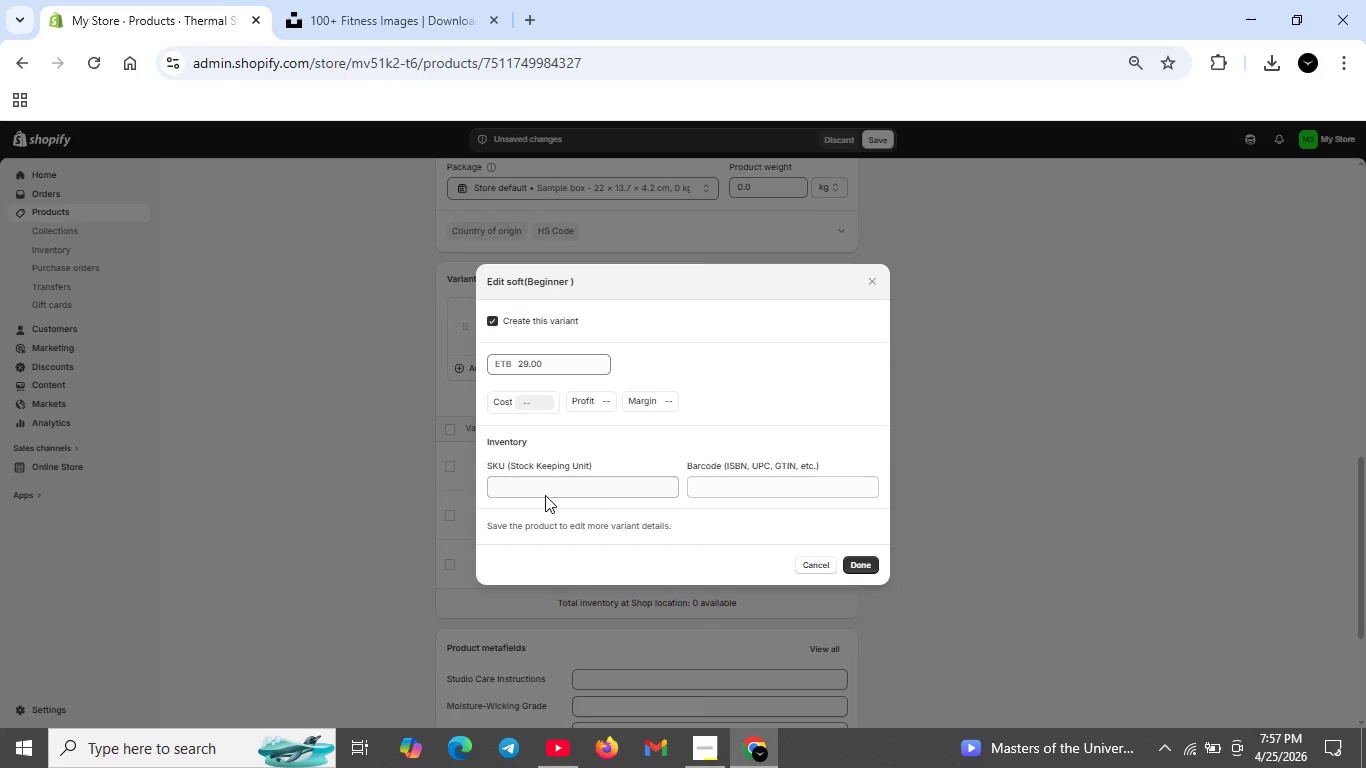 
left_click([545, 488])
 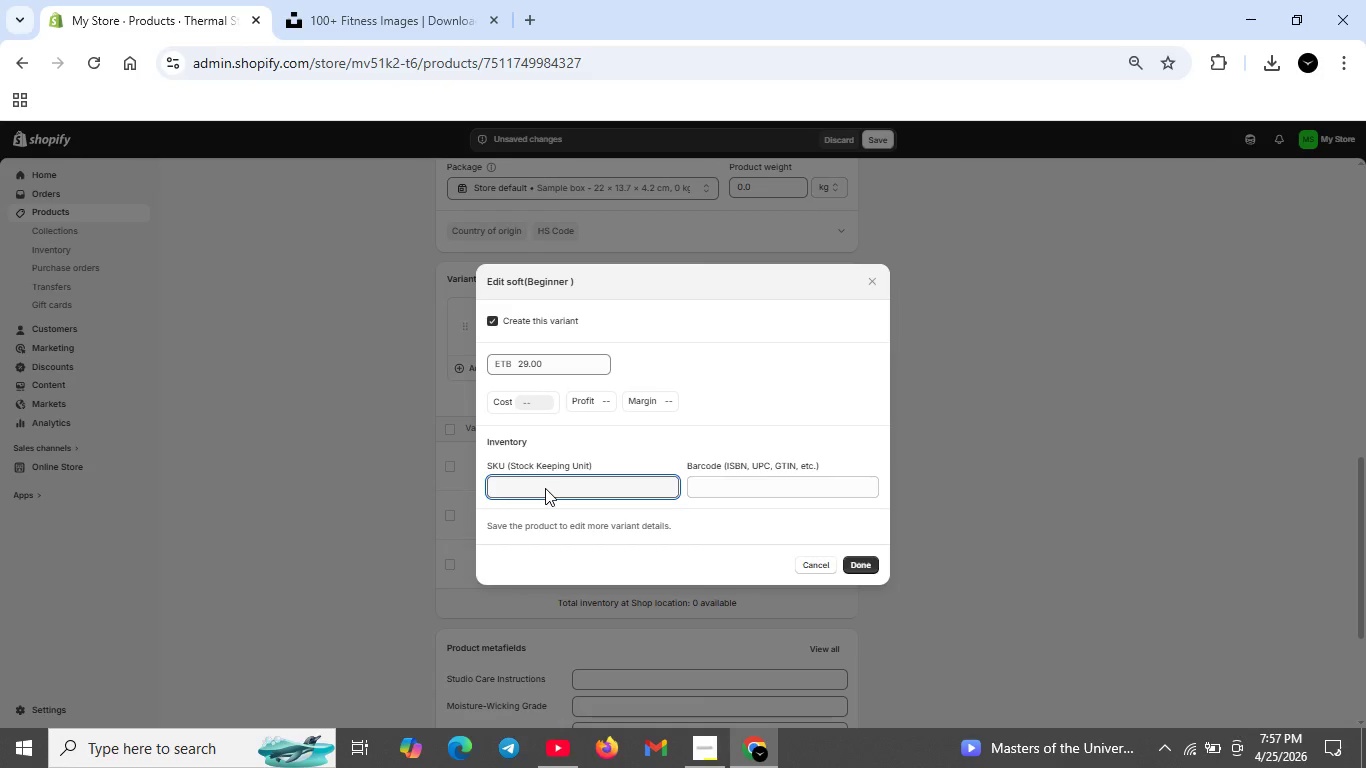 
type(LUM-BLK-SFT-FG)
 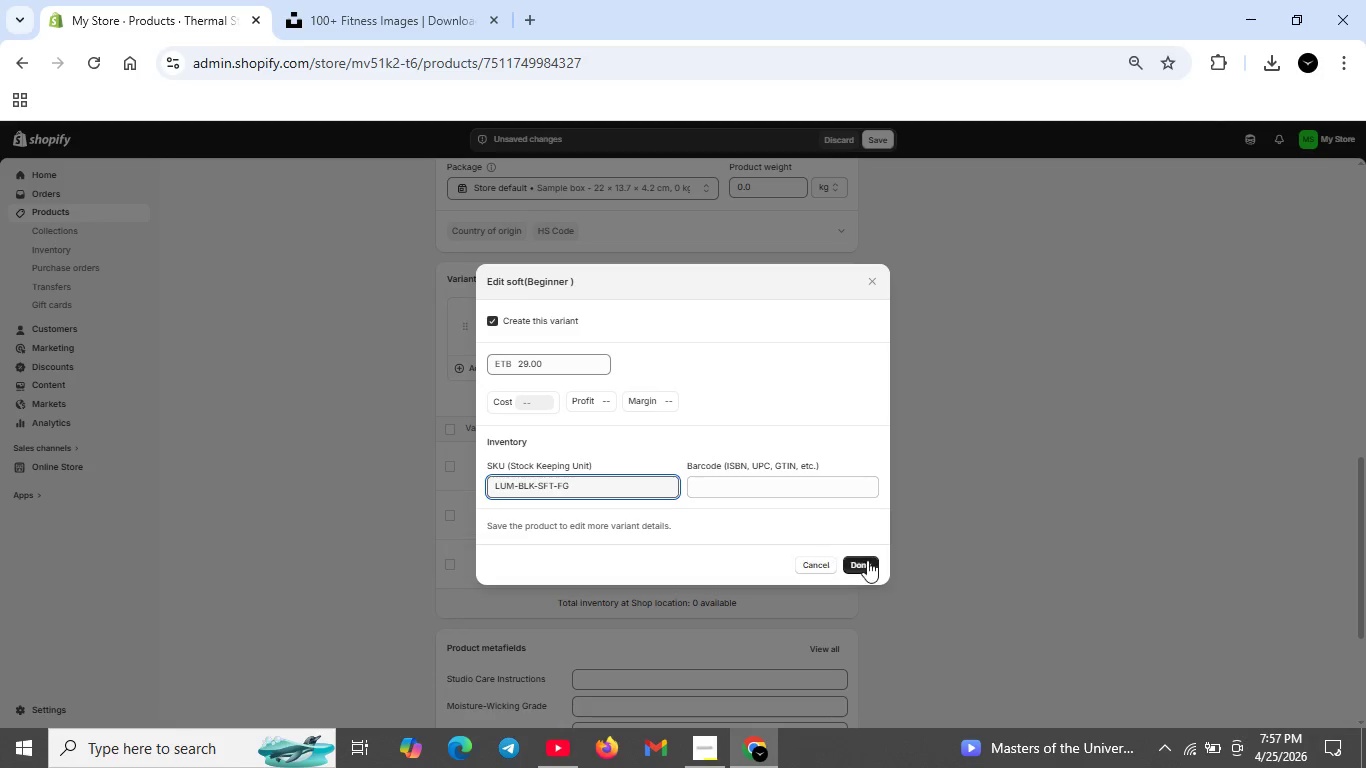 
left_click([867, 560])
 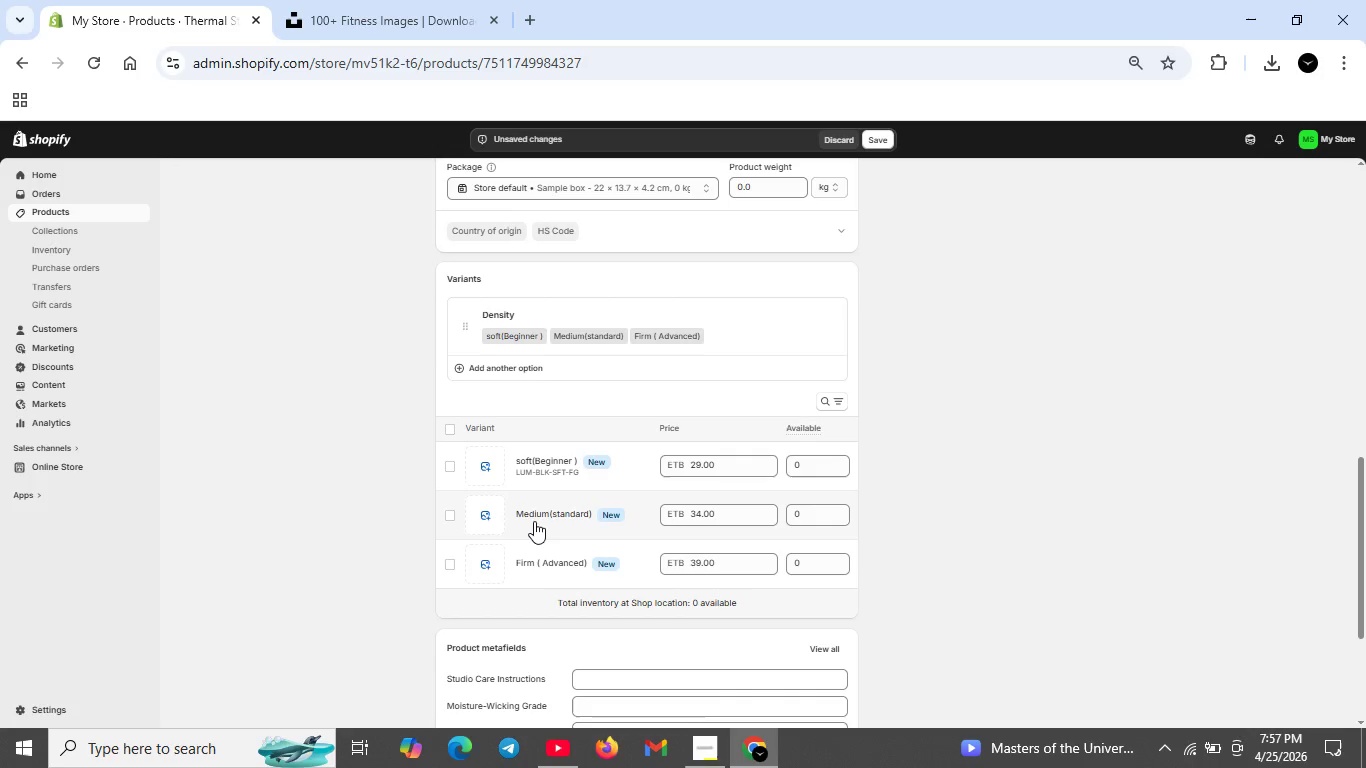 
left_click([534, 519])
 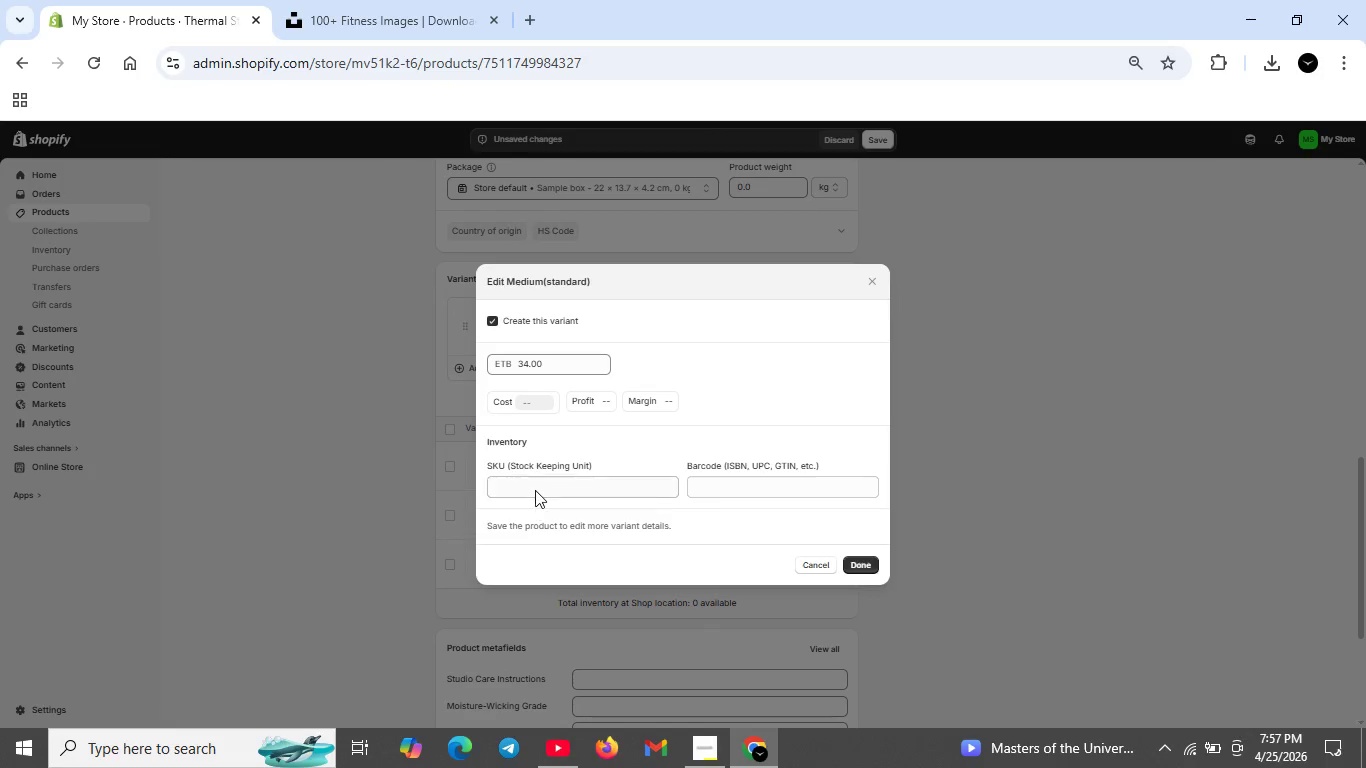 
left_click([535, 490])
 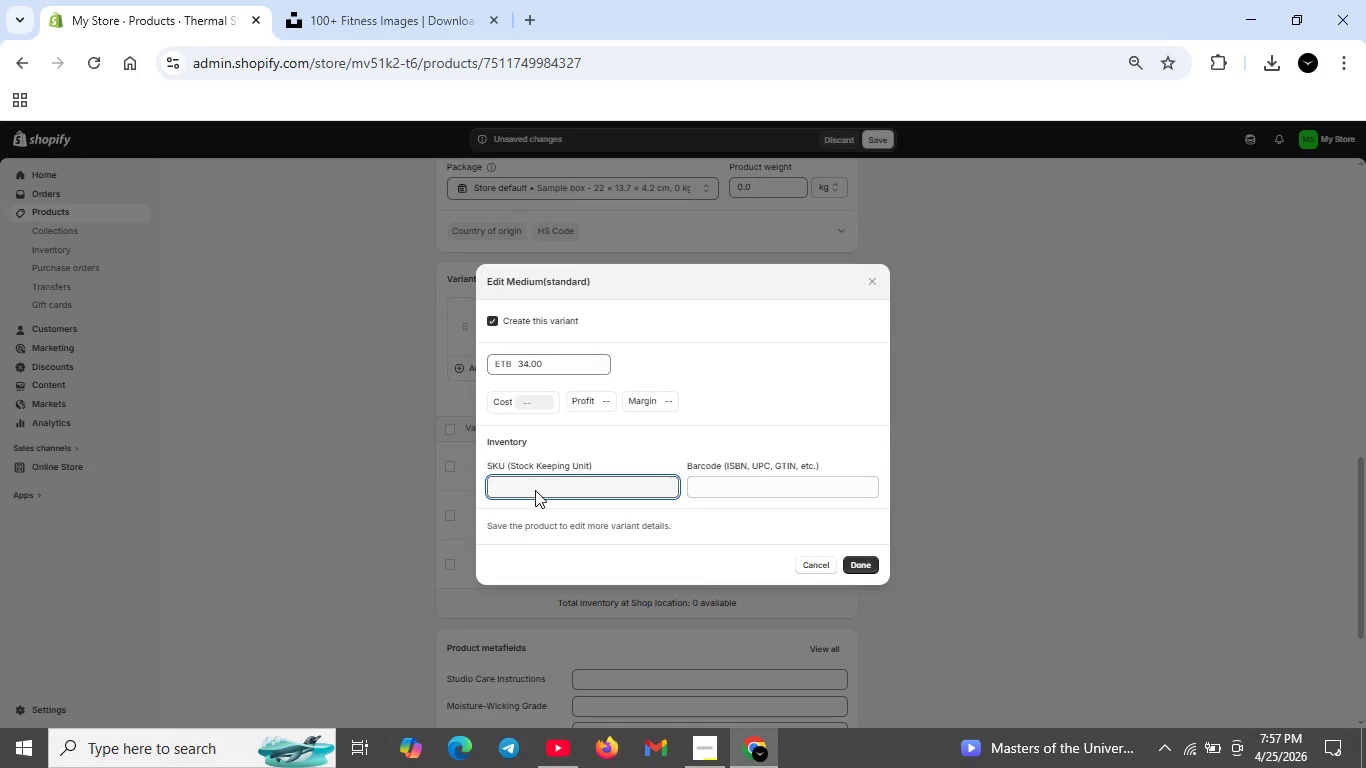 
type(LUM-BLK-SFT-HC)
 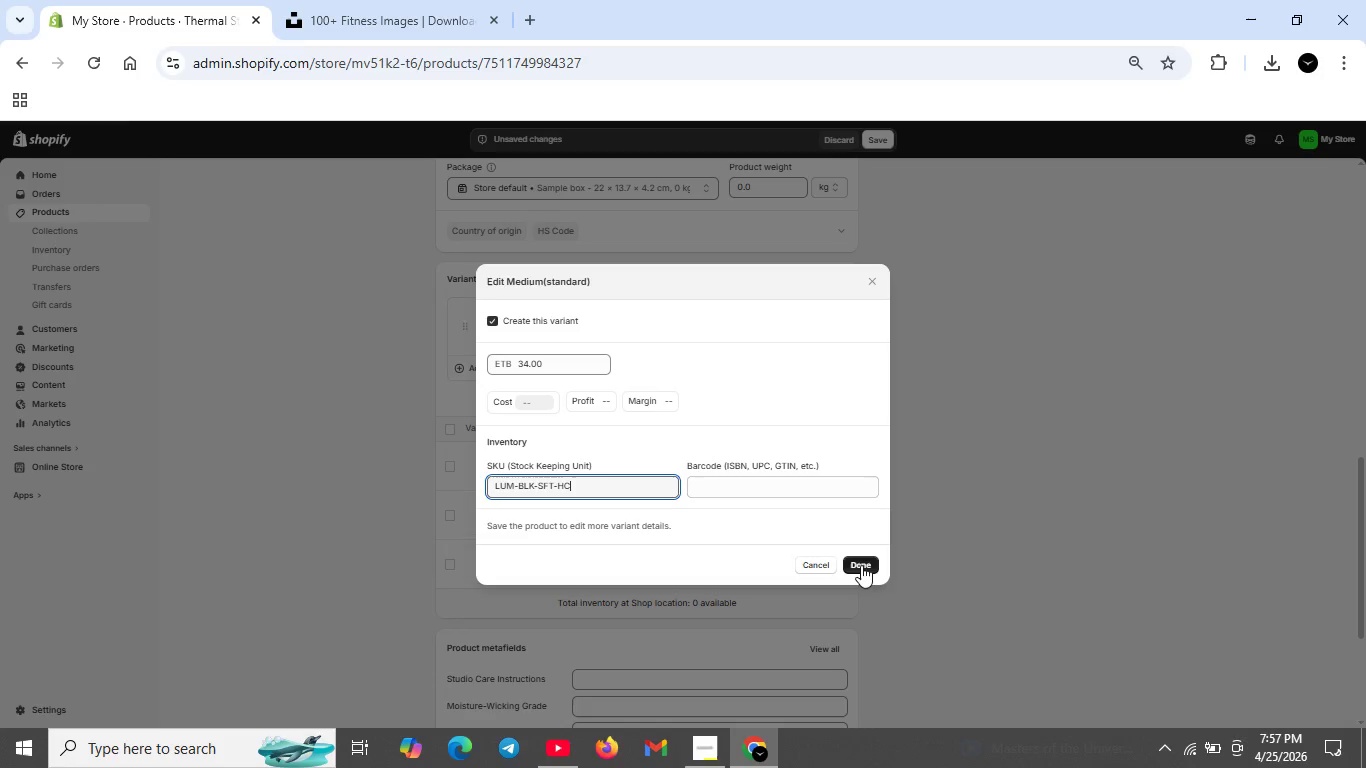 
left_click([861, 565])
 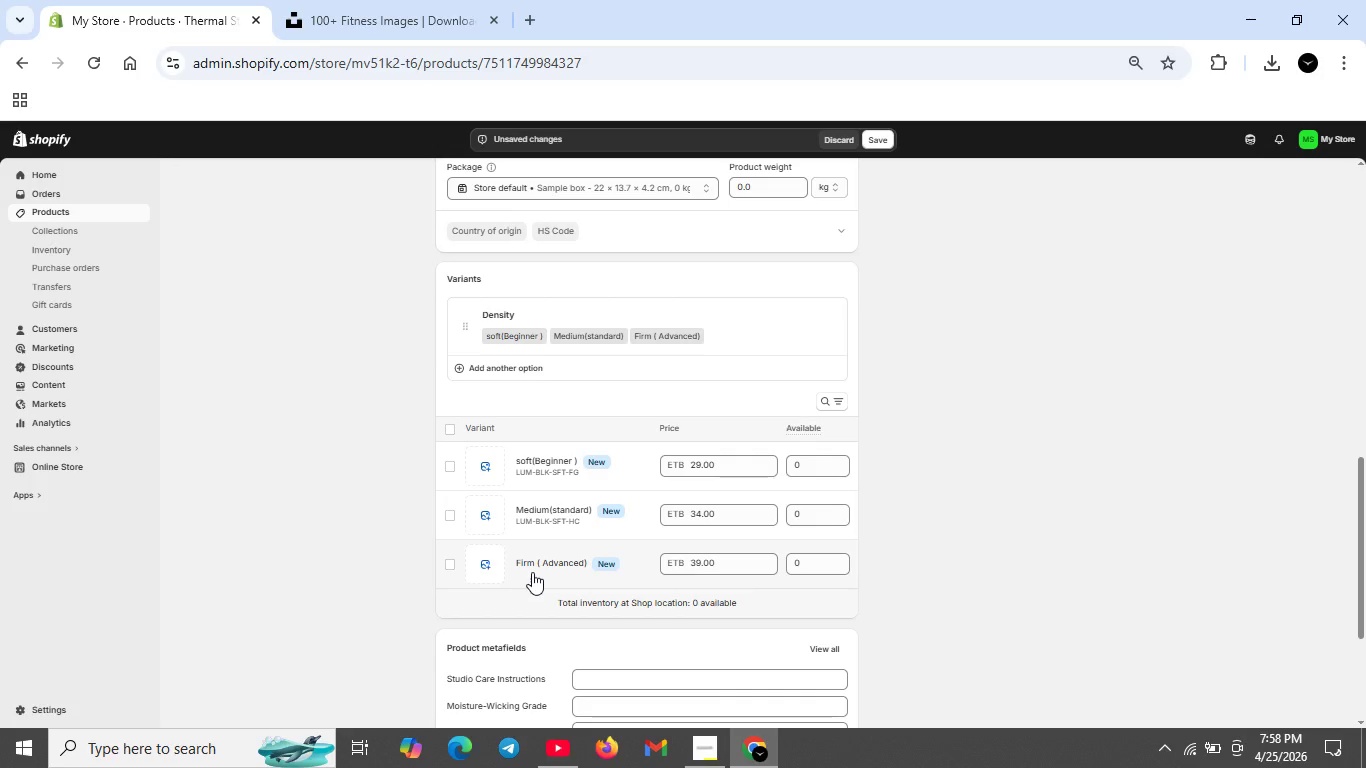 
left_click([532, 572])
 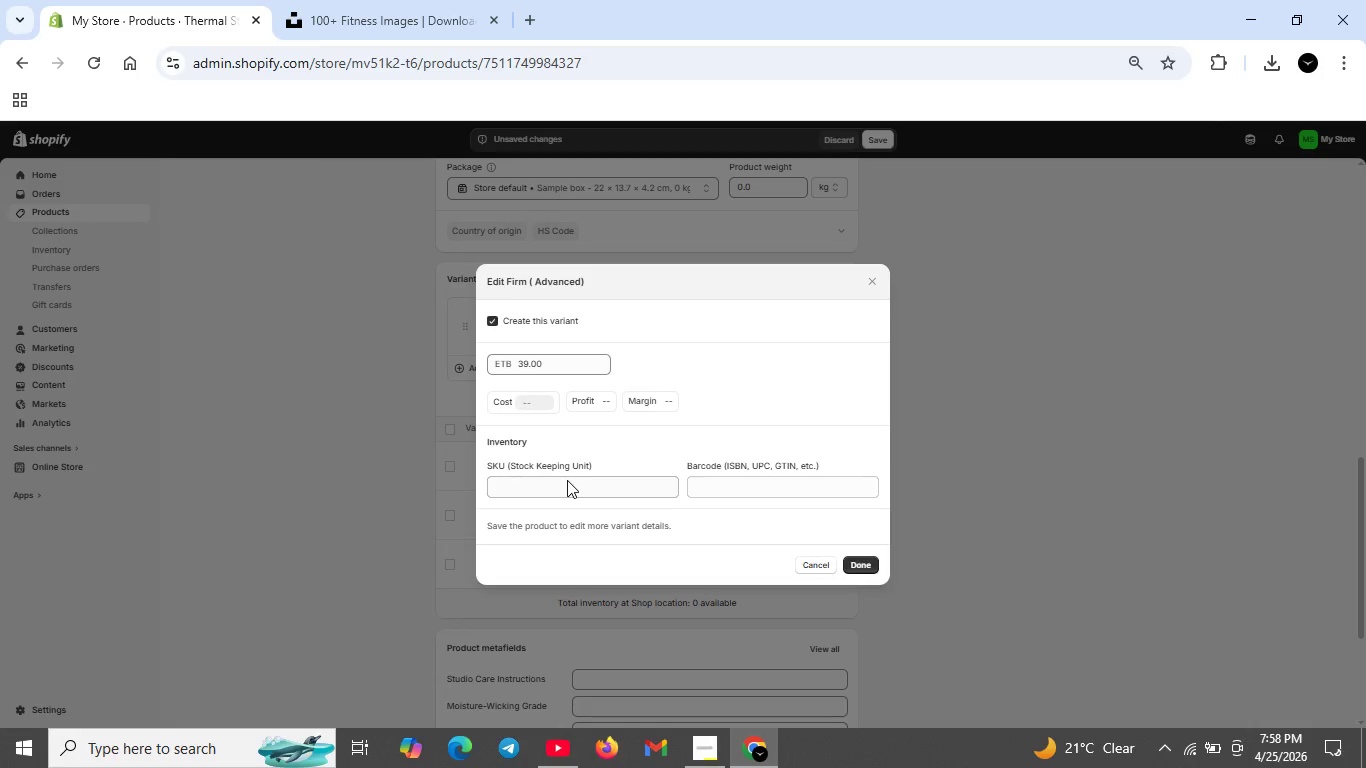 
wait(17.92)
 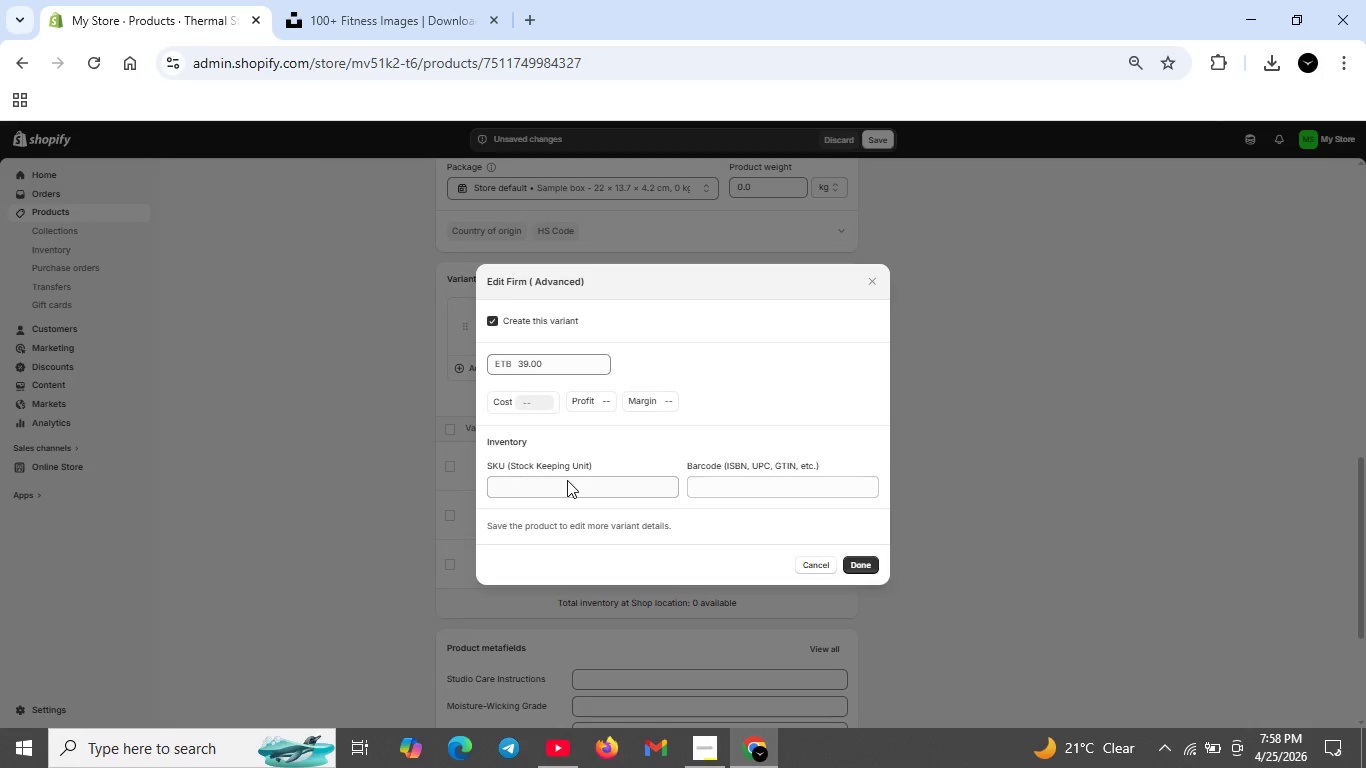 
type(LUM)
 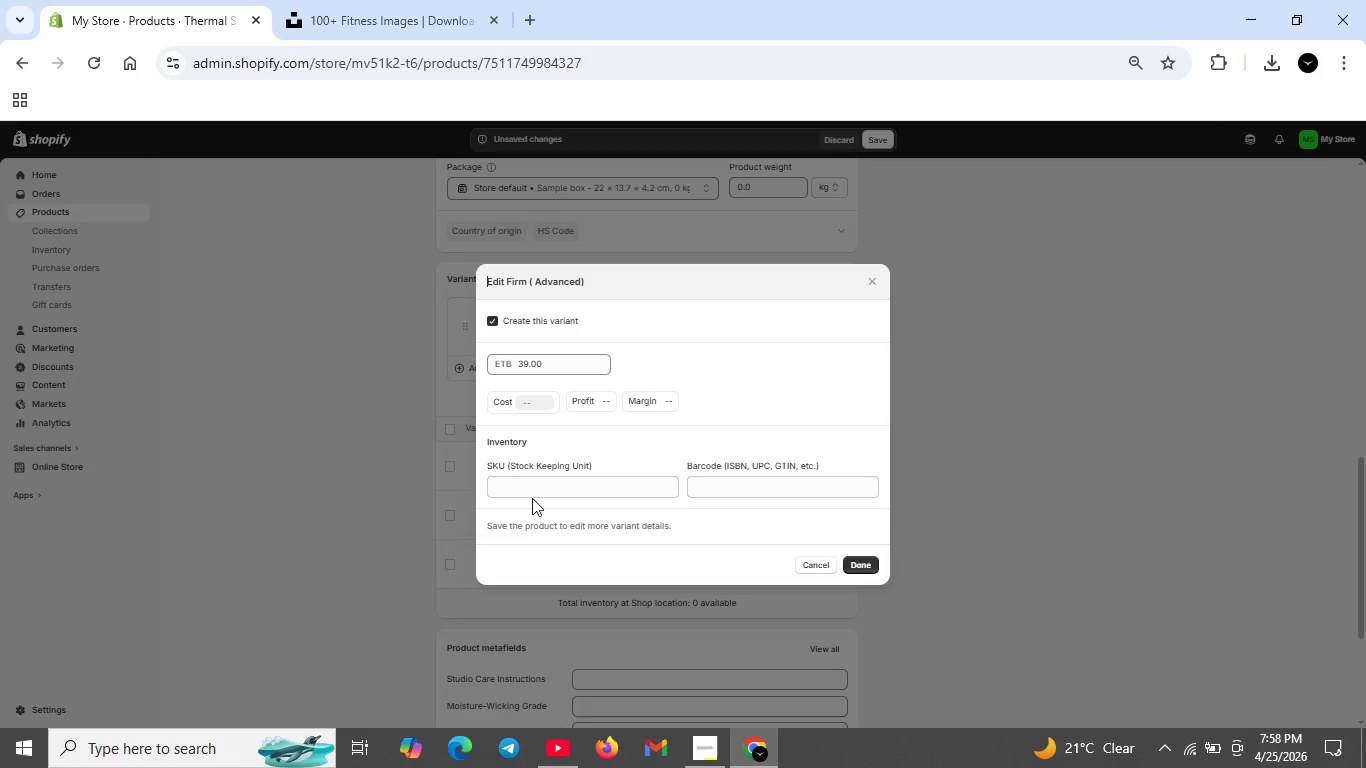 
left_click([532, 498])
 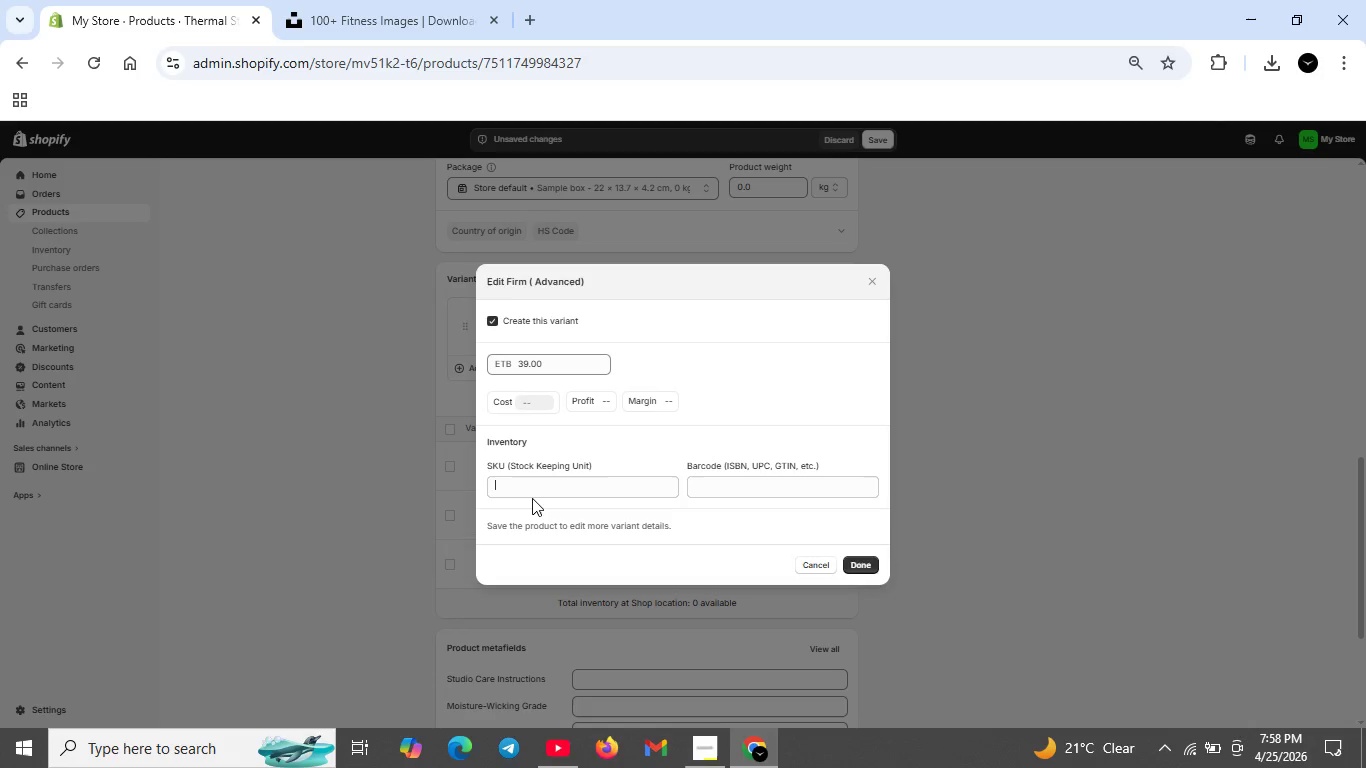 
type(LUM)
 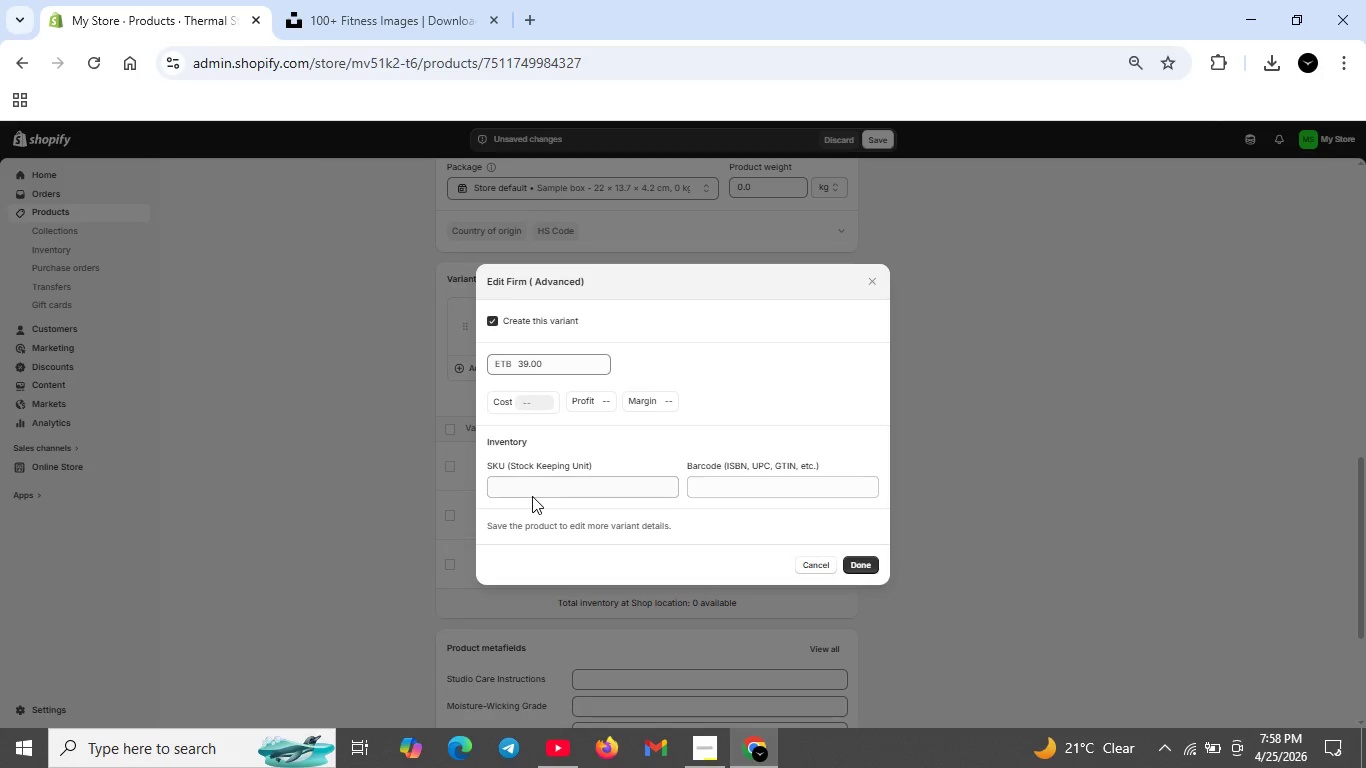 
left_click([532, 496])
 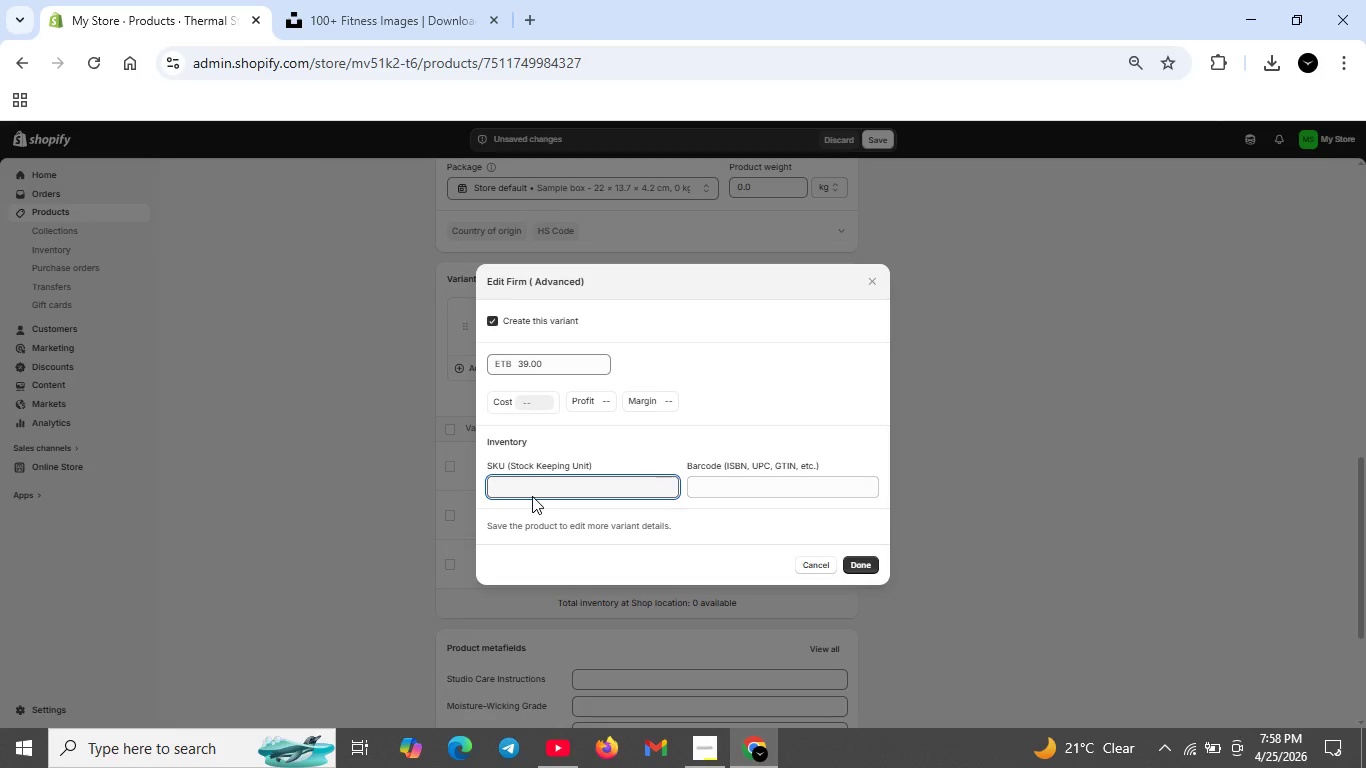 
type(LUM-BLK0SFT)
key(Backspace)
key(Backspace)
key(Backspace)
key(Backspace)
type(-)
 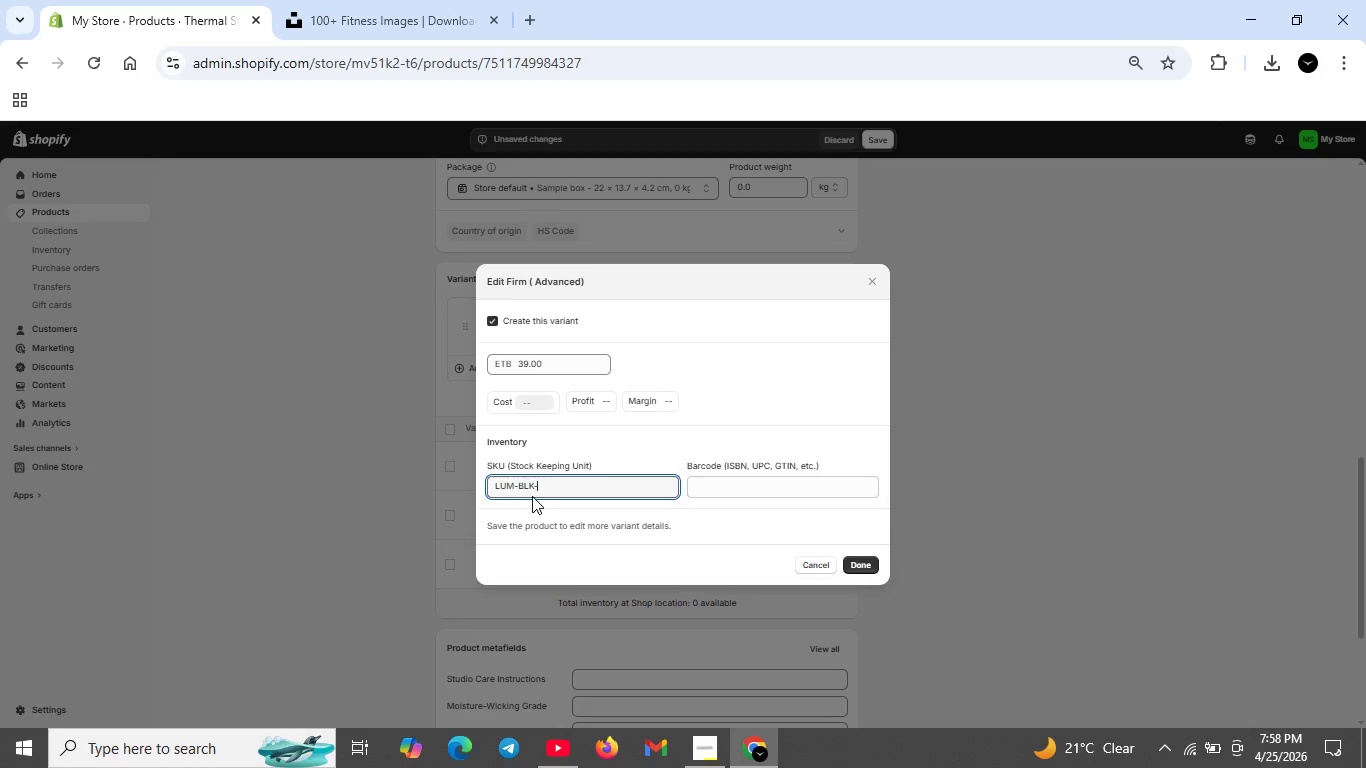 
type(SFT-RB)
 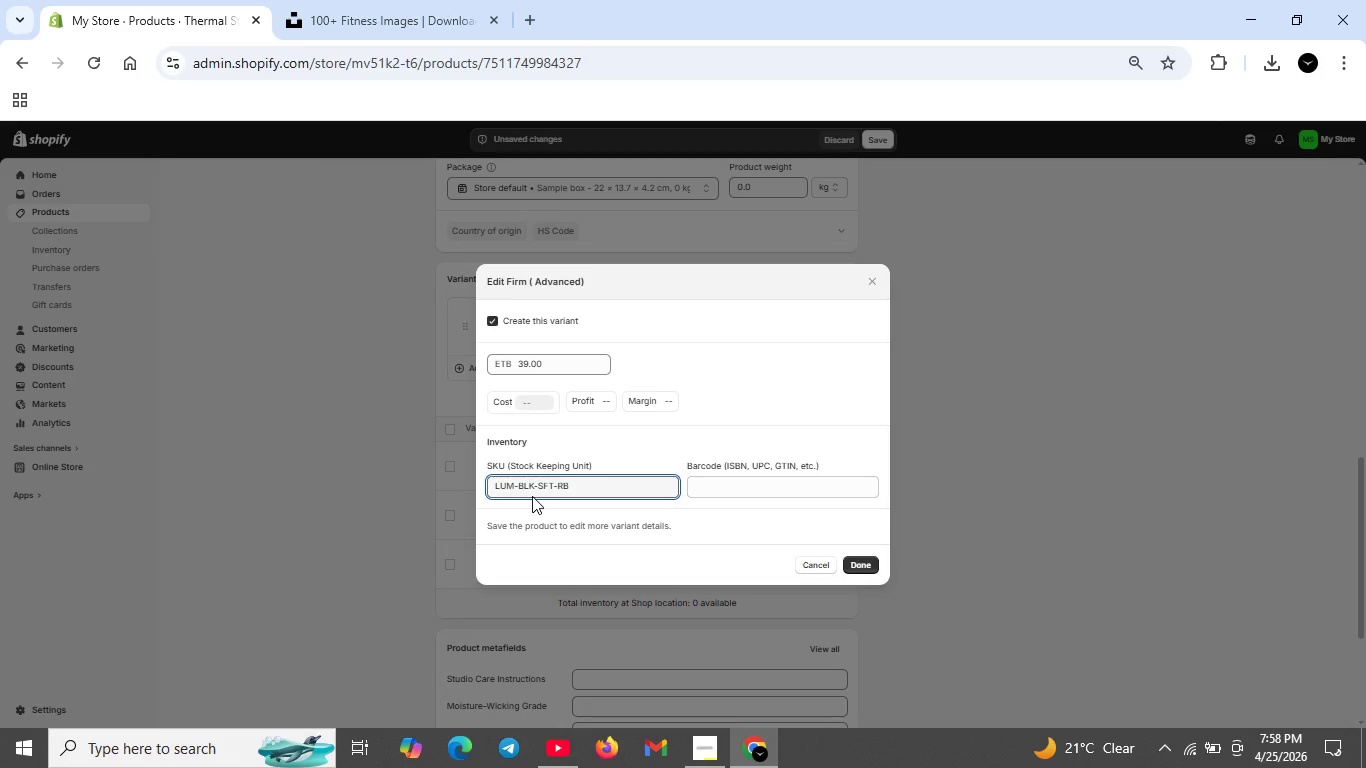 
wait(22.62)
 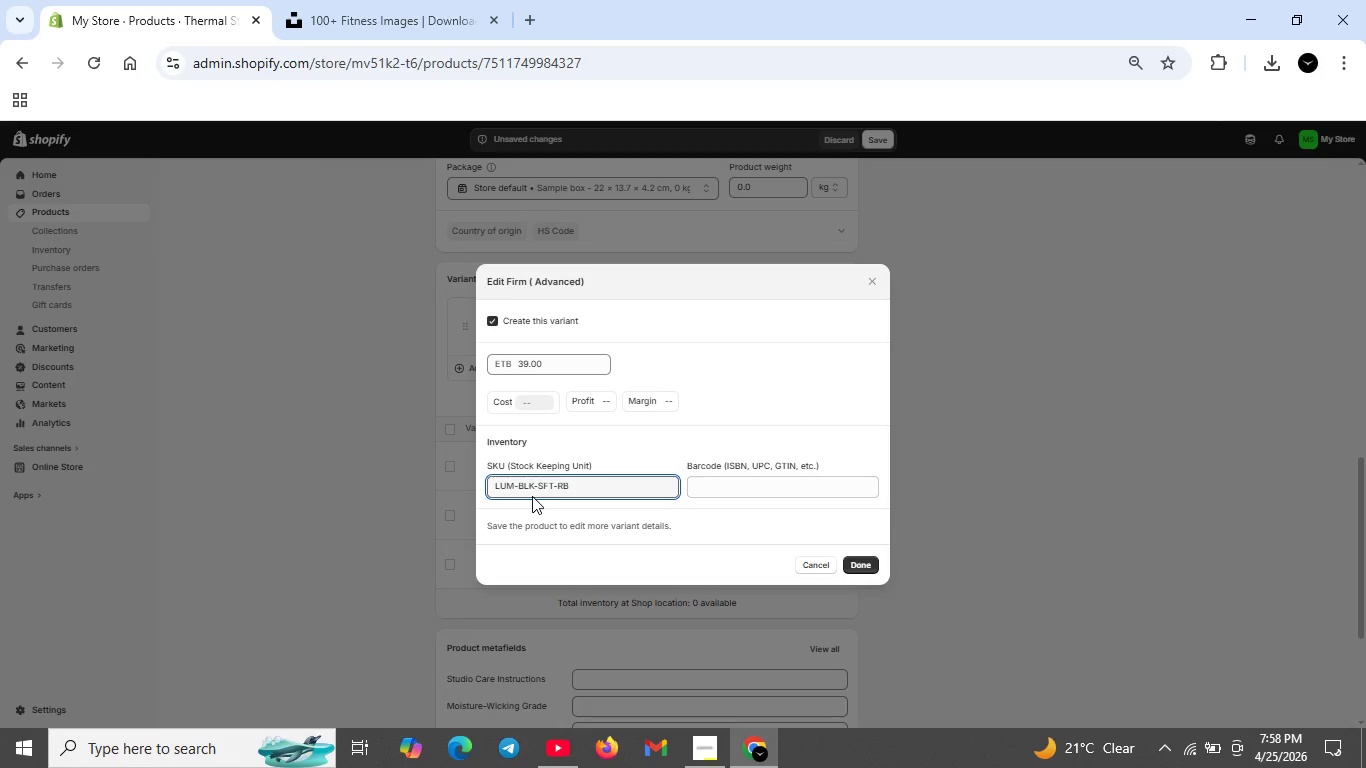 
left_click([866, 562])
 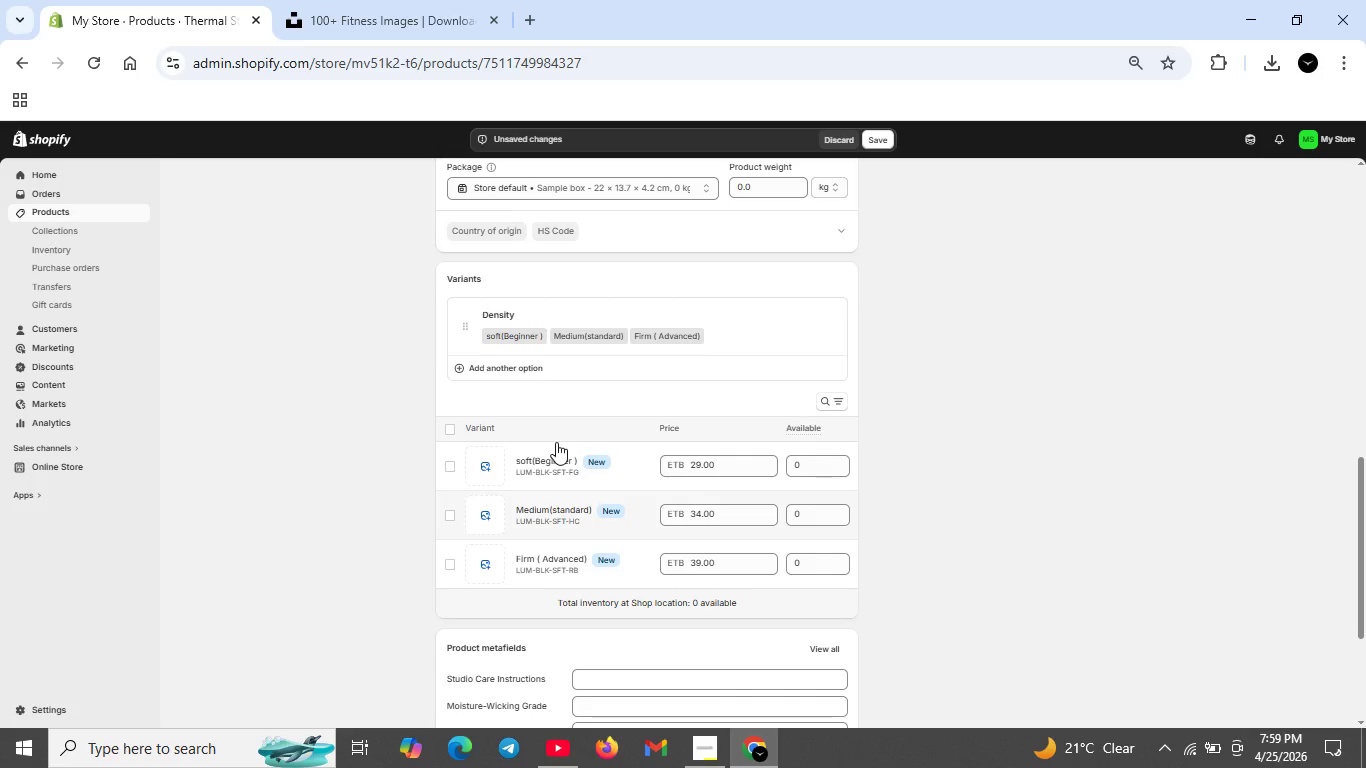 
wait(10.48)
 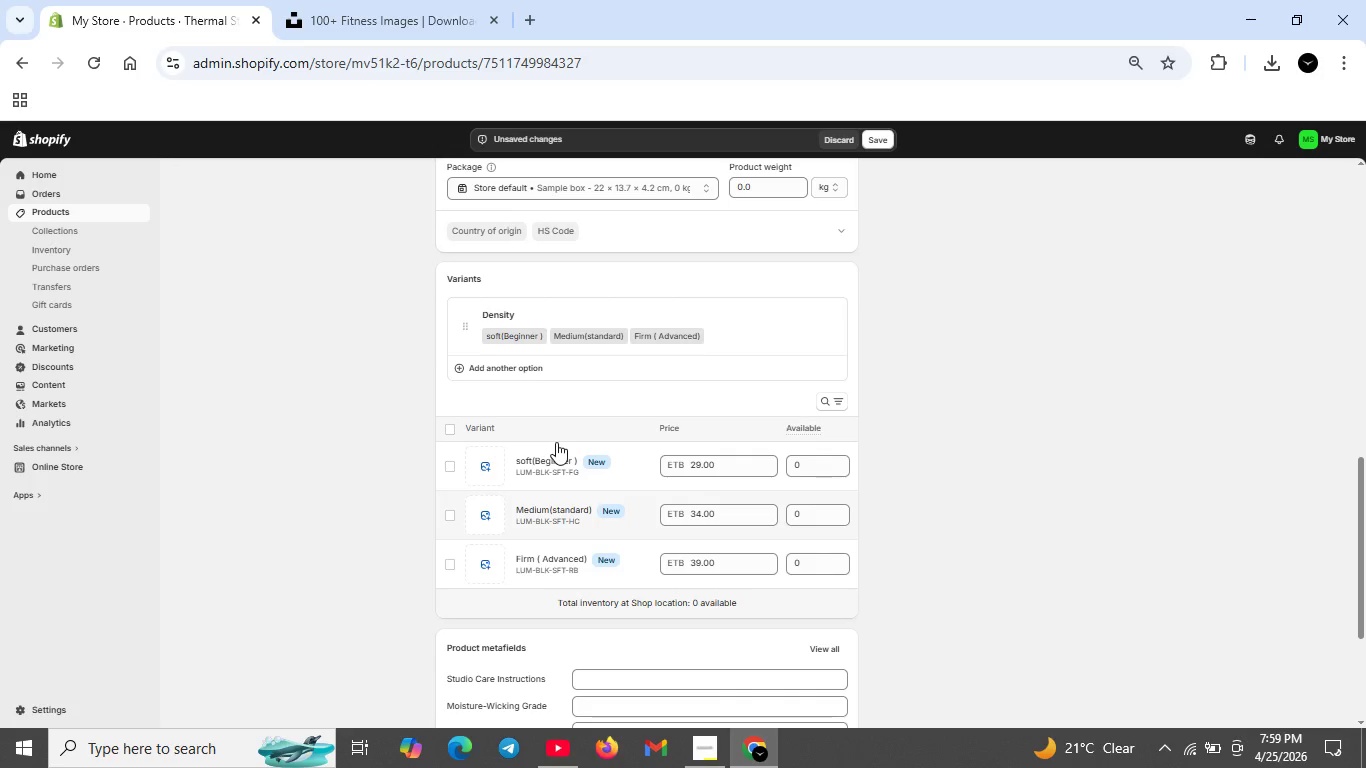 
left_click([483, 368])
 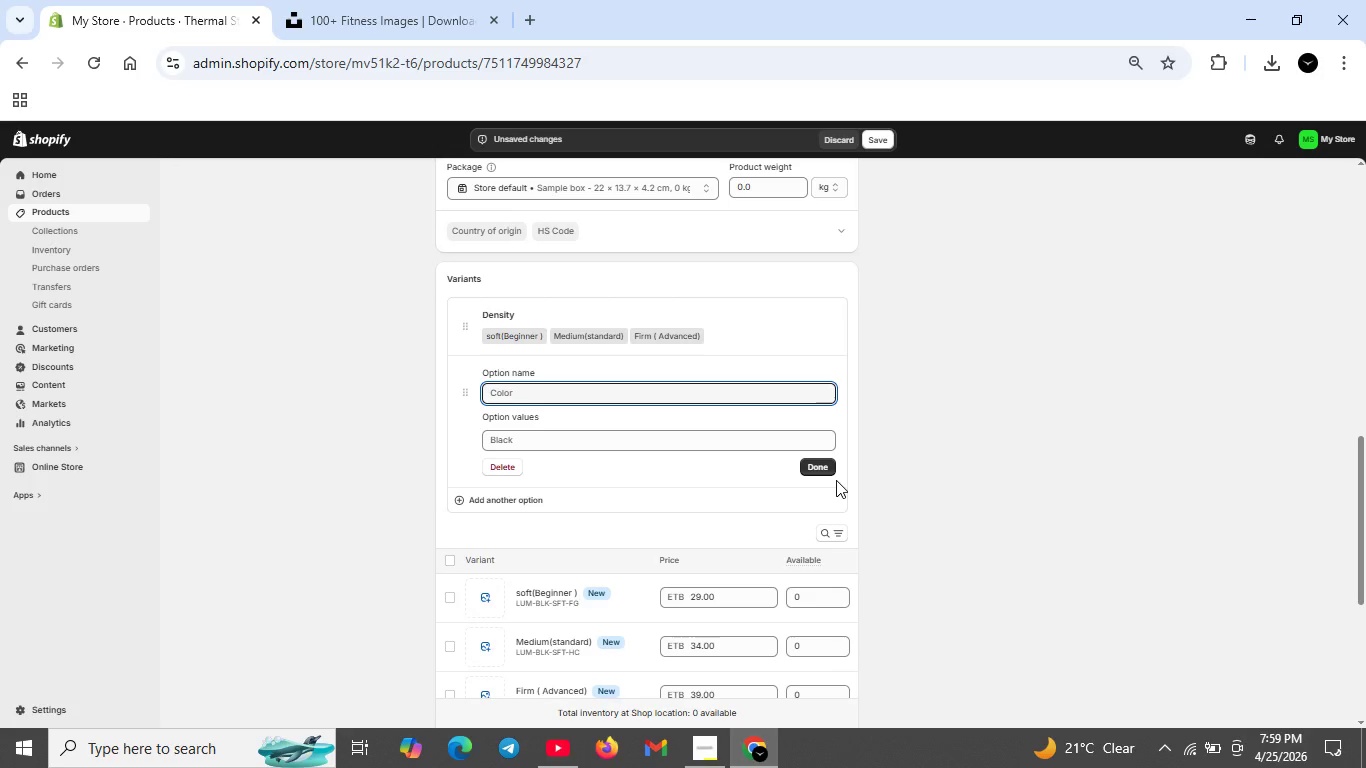 
scroll: coordinate [736, 365], scroll_direction: up, amount: 1.0
 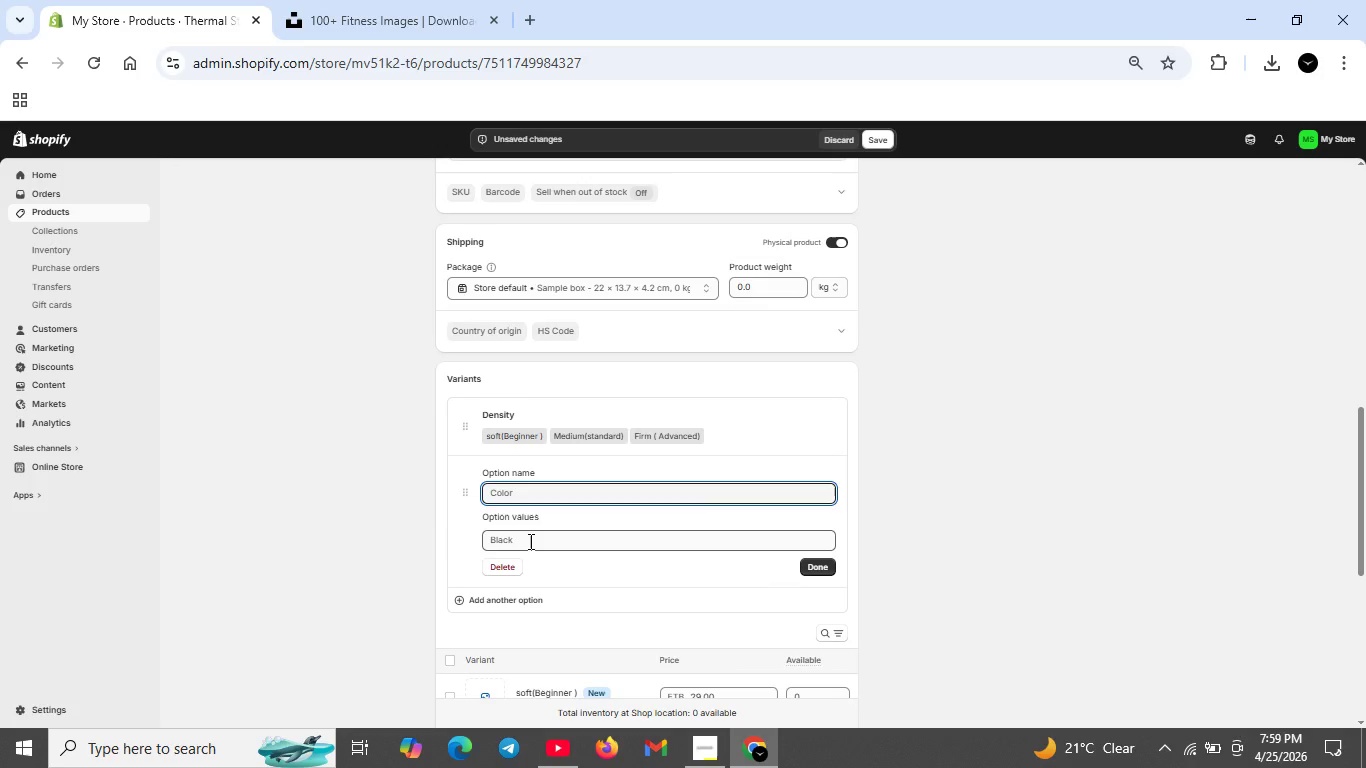 
left_click([529, 540])
 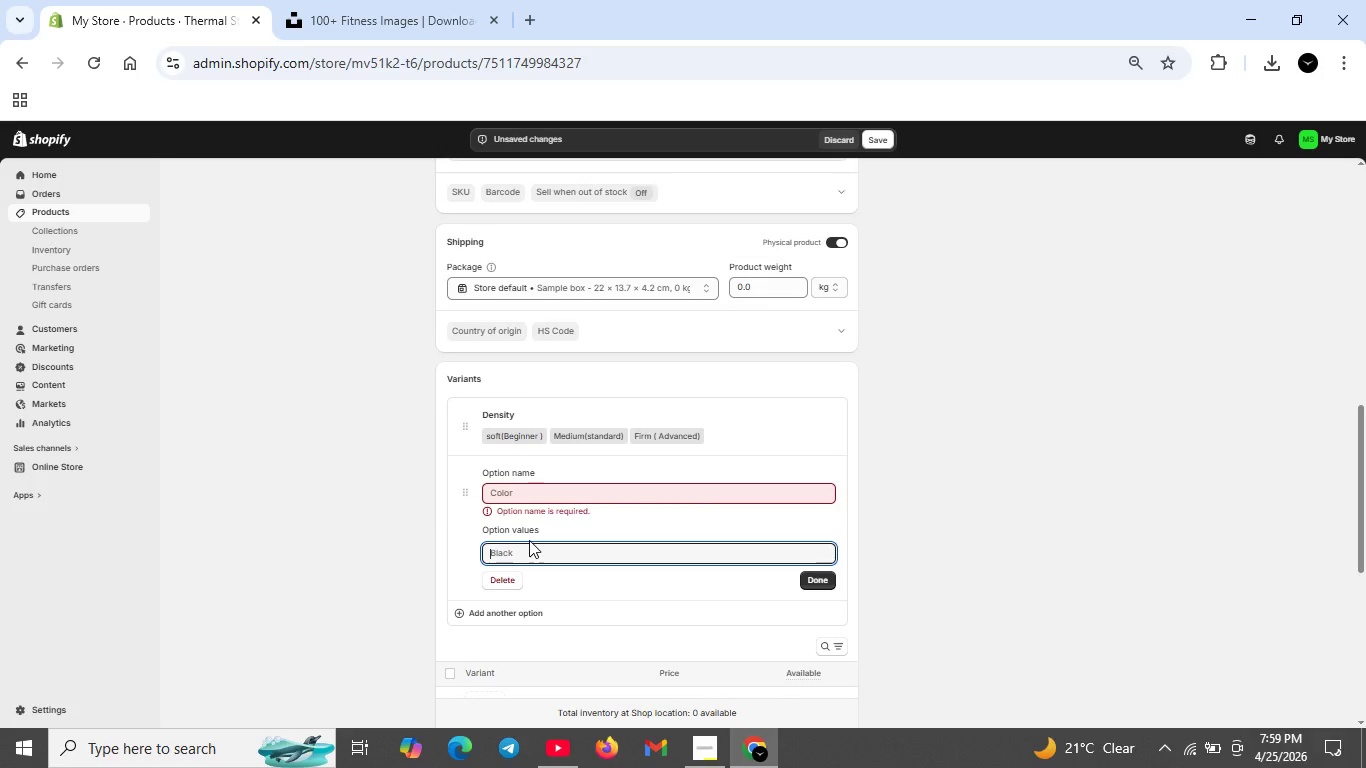 
type(Surface )
 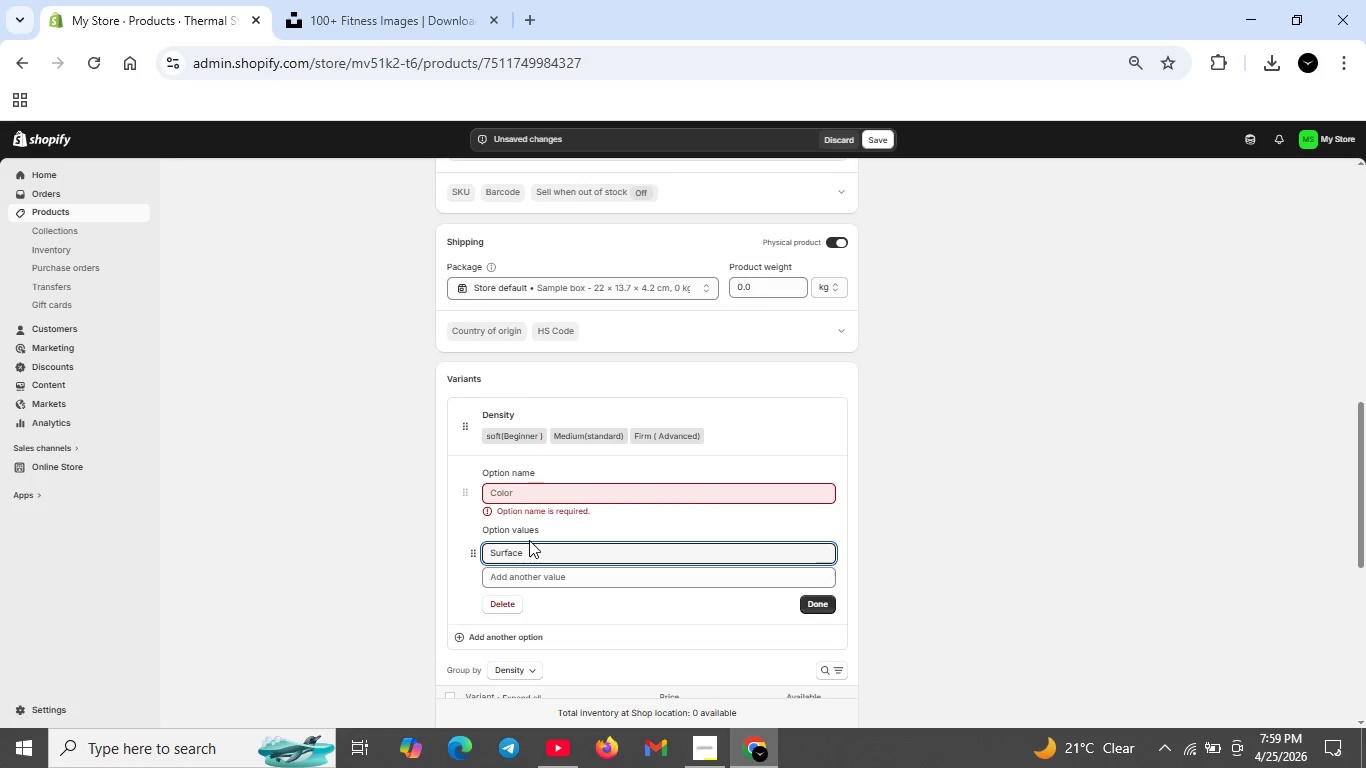 
type(Texture)
 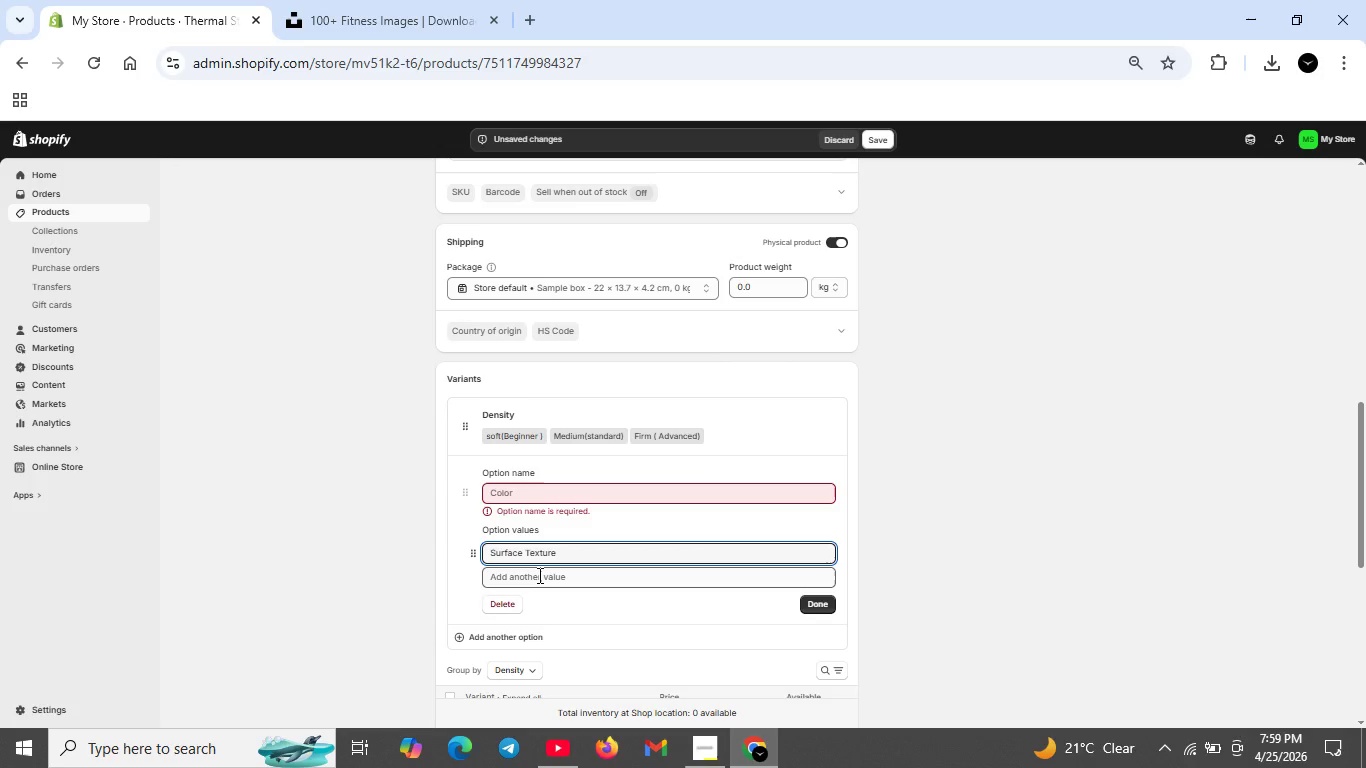 
left_click([538, 575])
 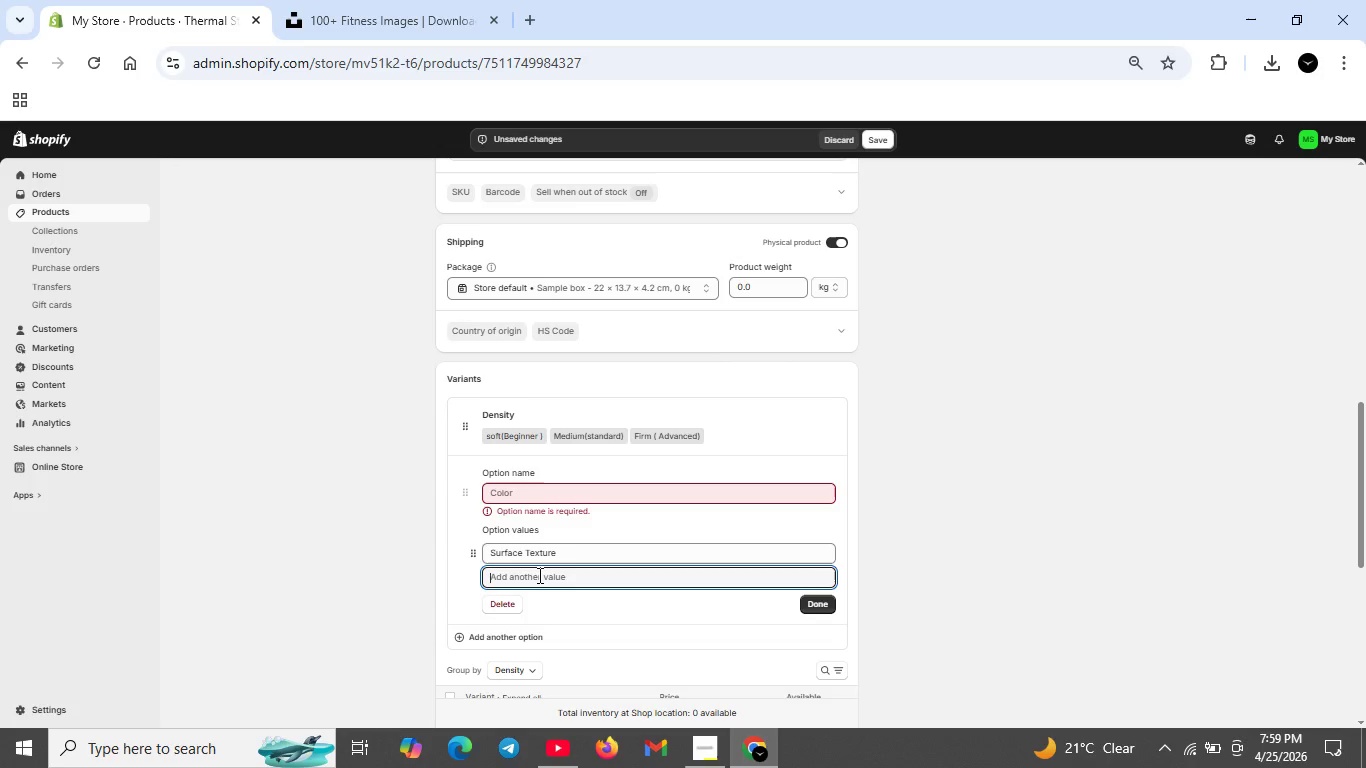 
type(Fine-Grit )
 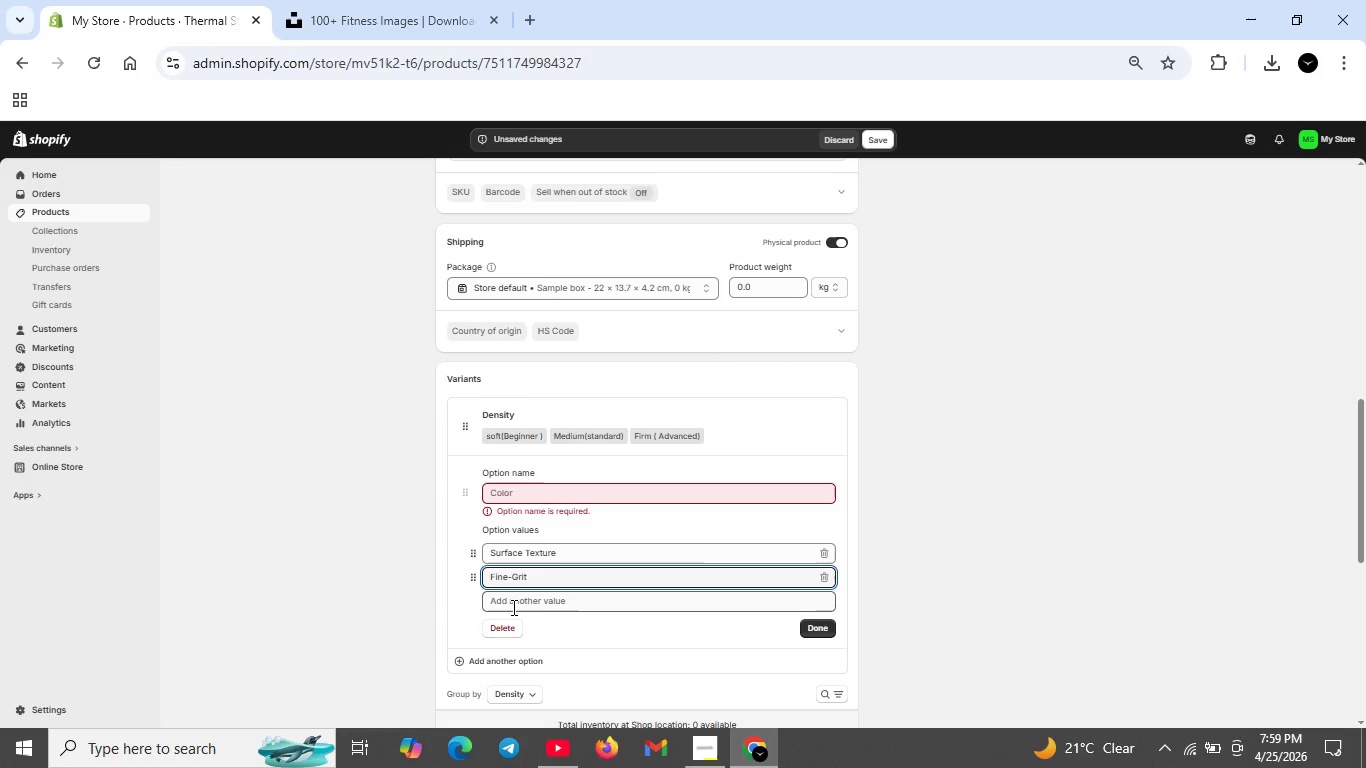 
left_click([518, 605])
 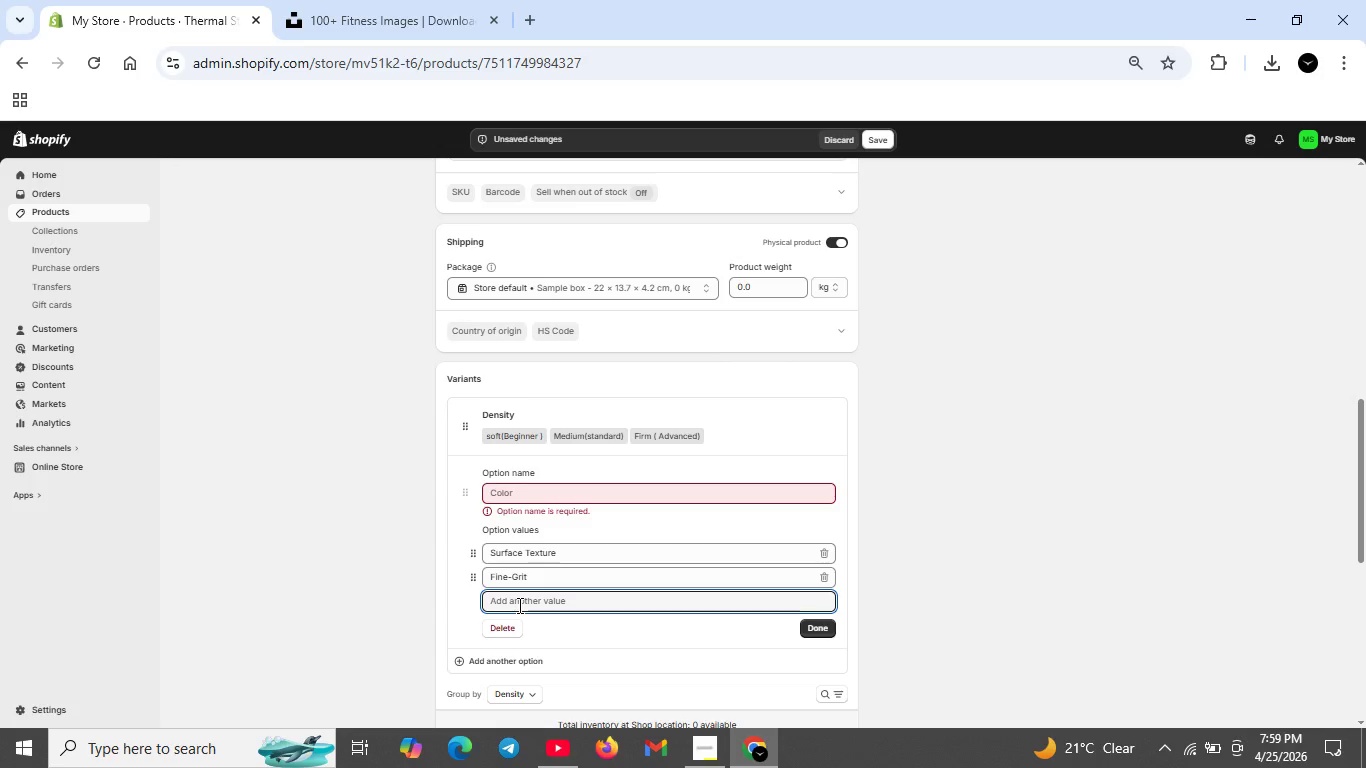 
type(Honeycomb)
 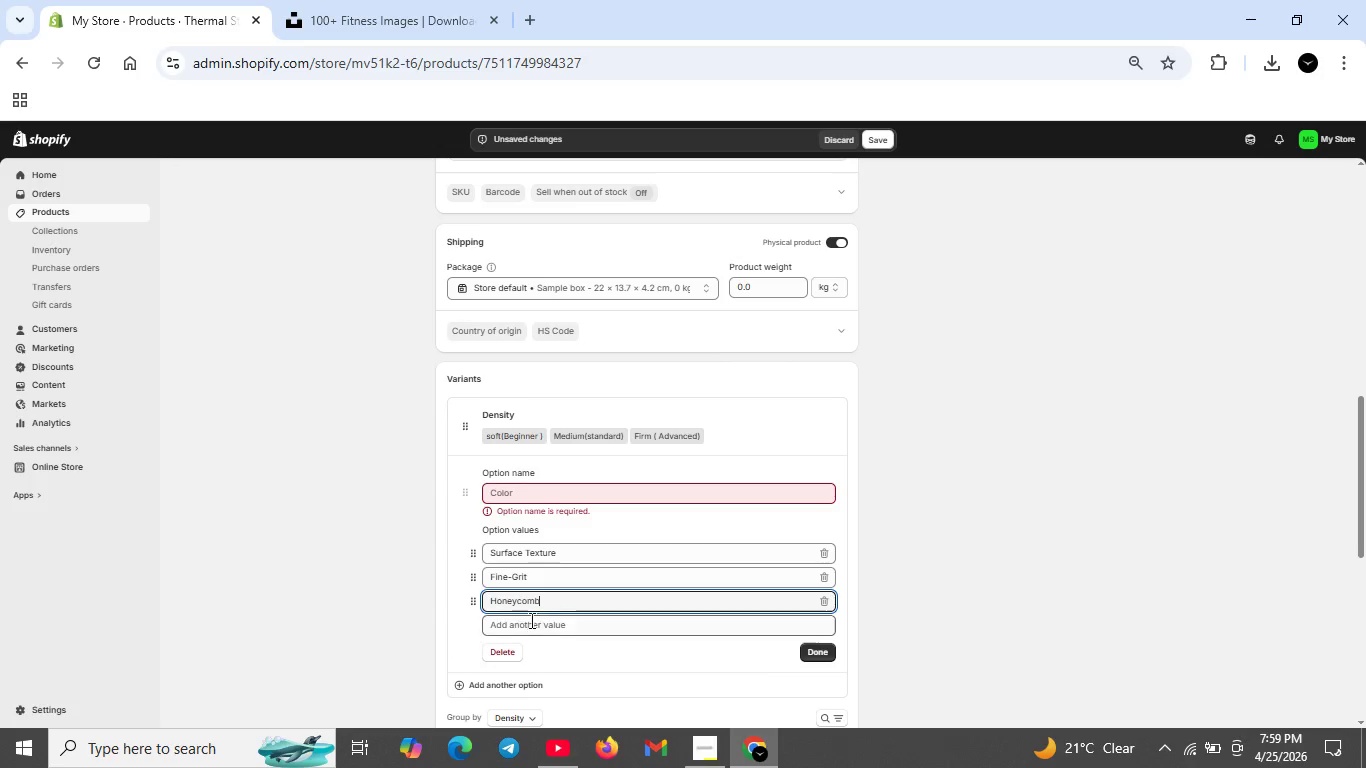 
left_click([530, 621])
 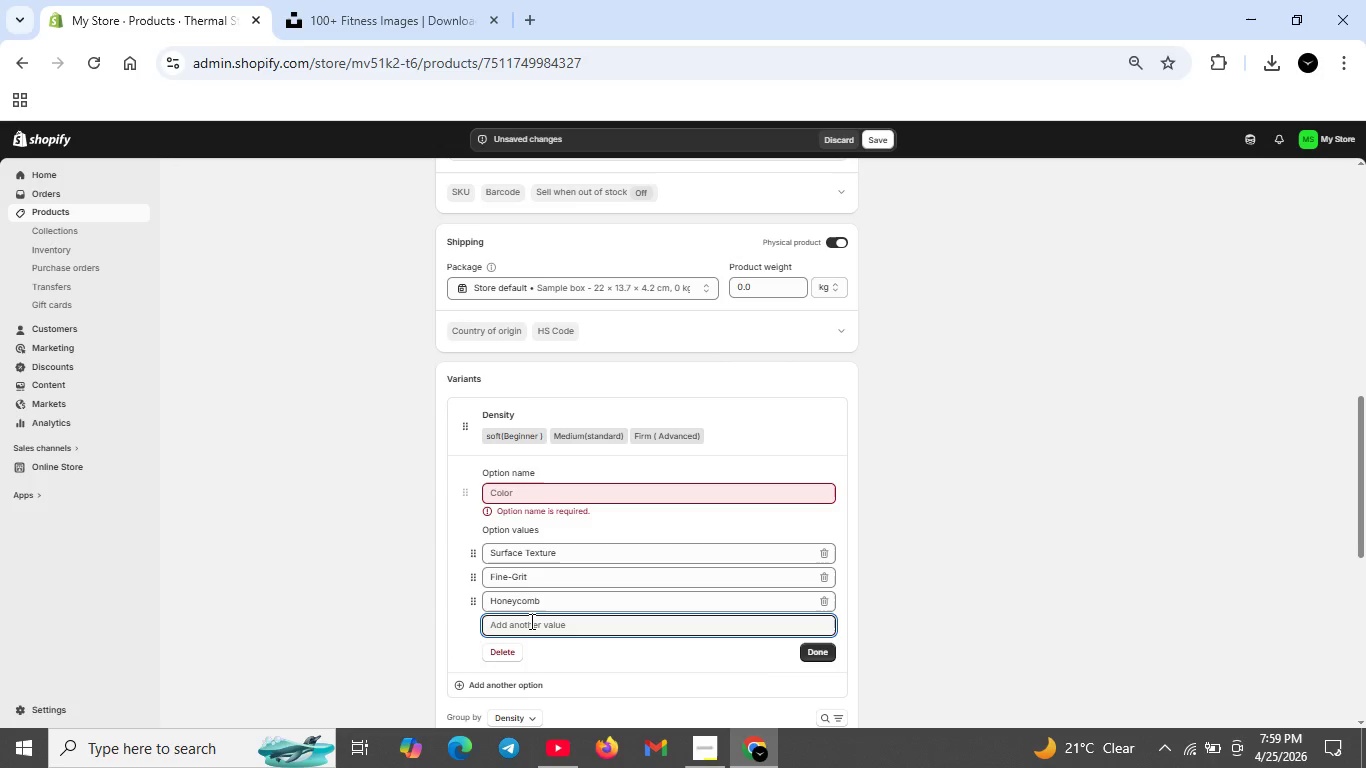 
type(Ribbed )
 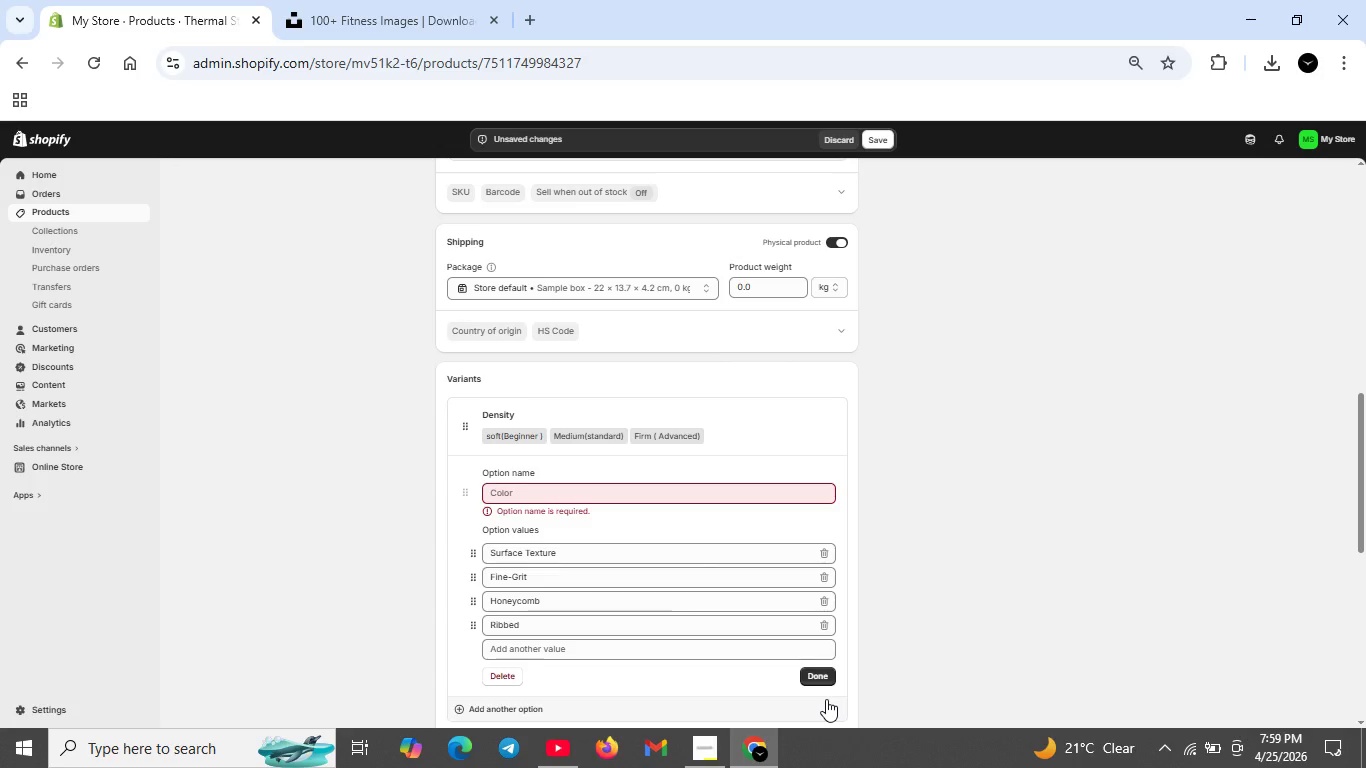 
wait(8.59)
 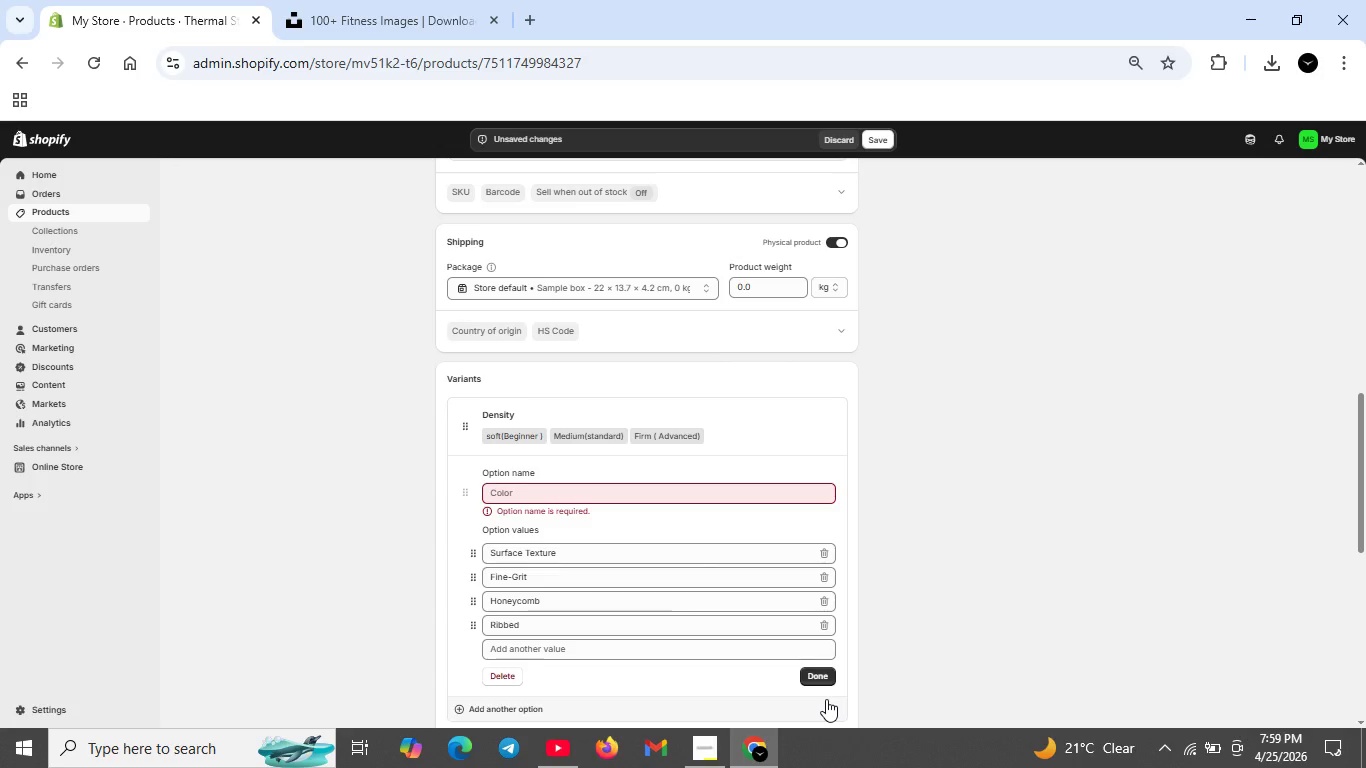 
left_click([825, 672])
 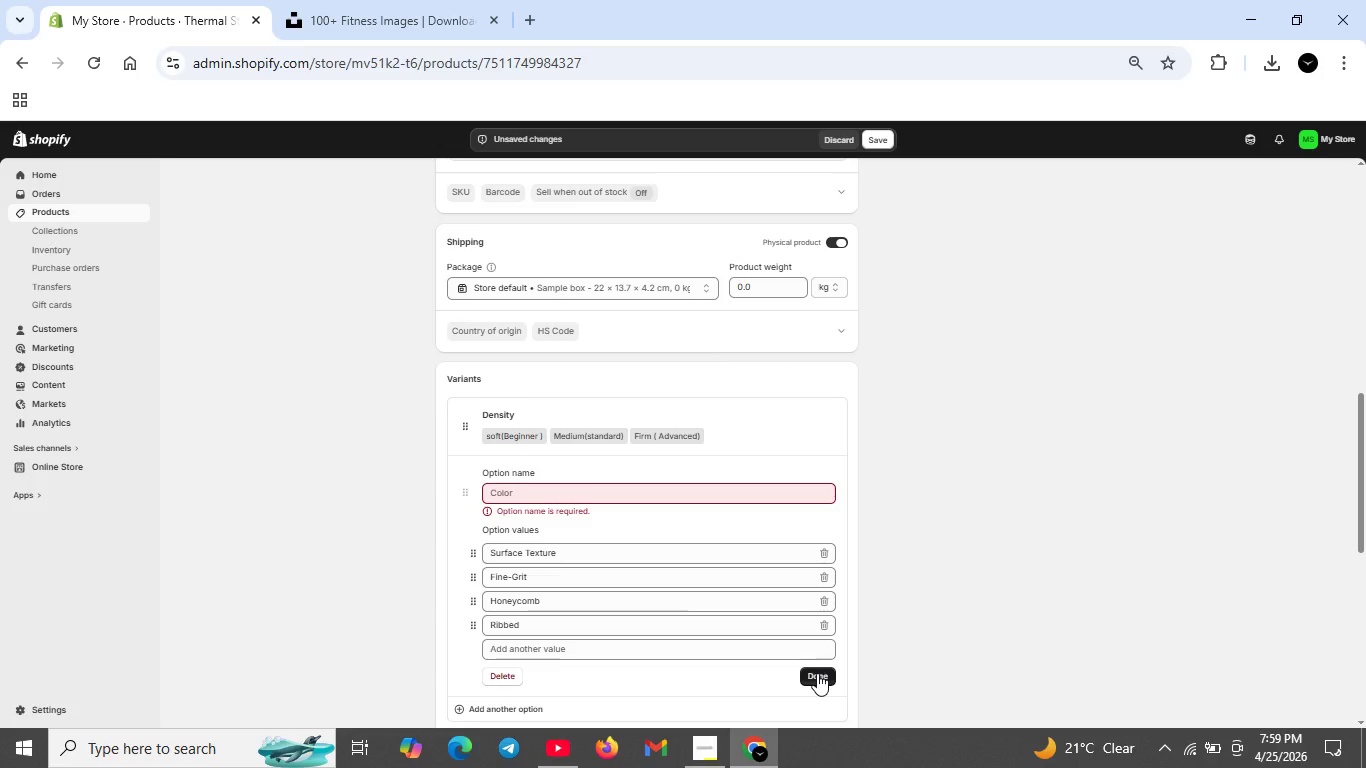 
left_click([817, 673])
 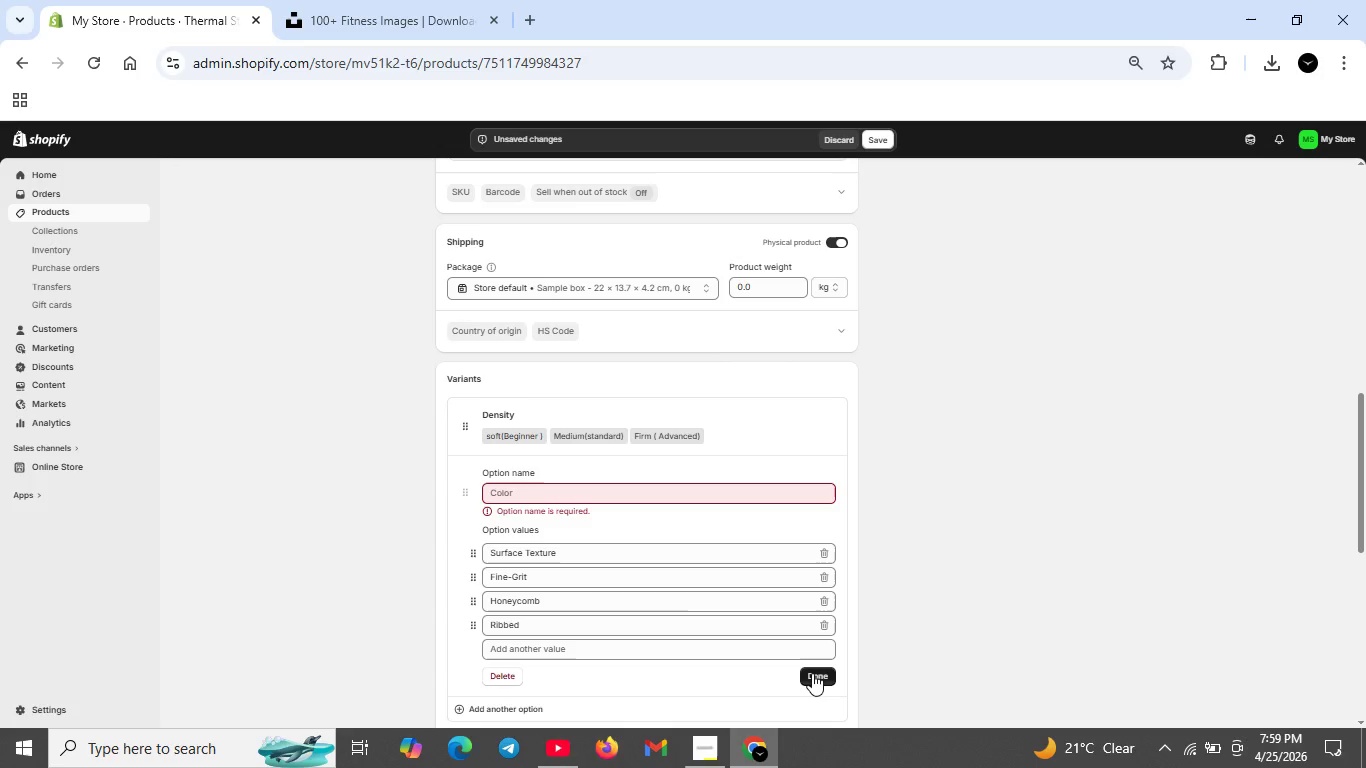 
left_click([812, 673])
 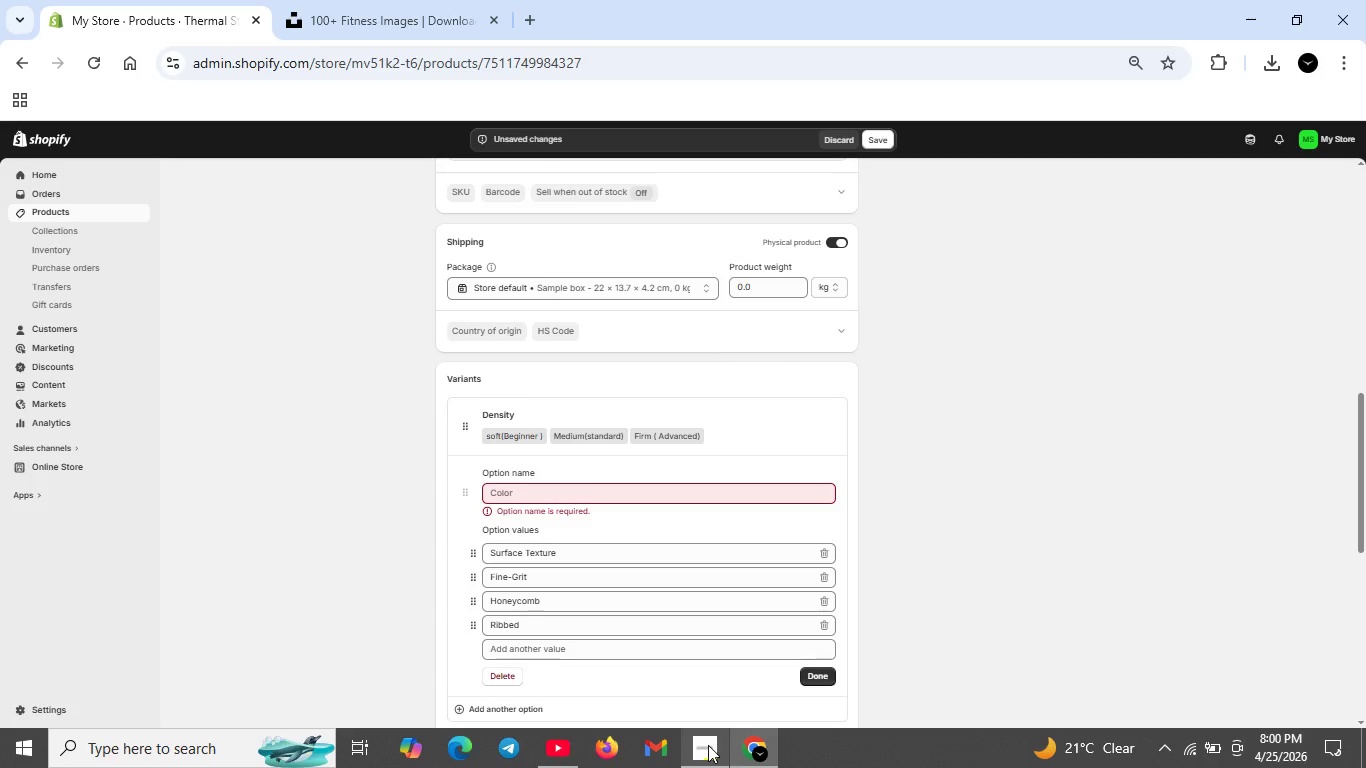 
left_click([708, 745])
 